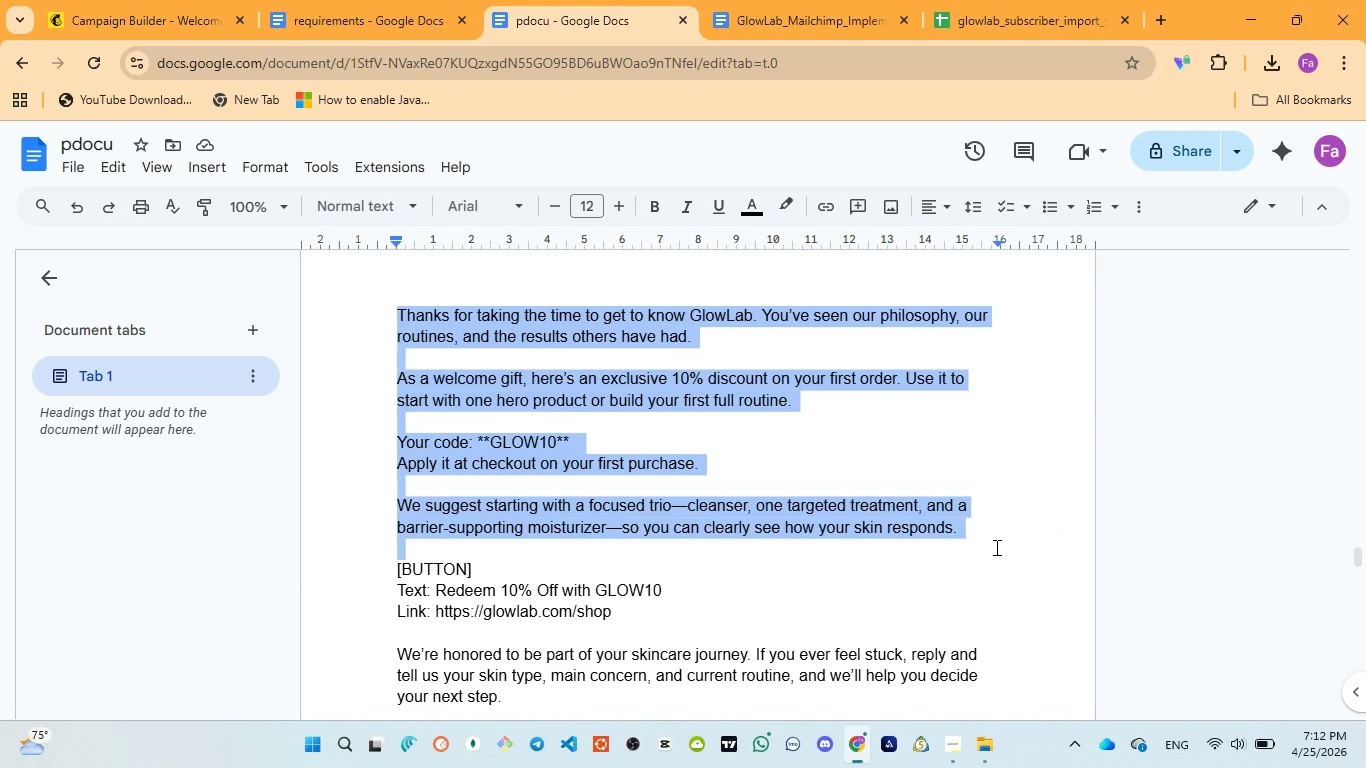 
key(Control+C)
 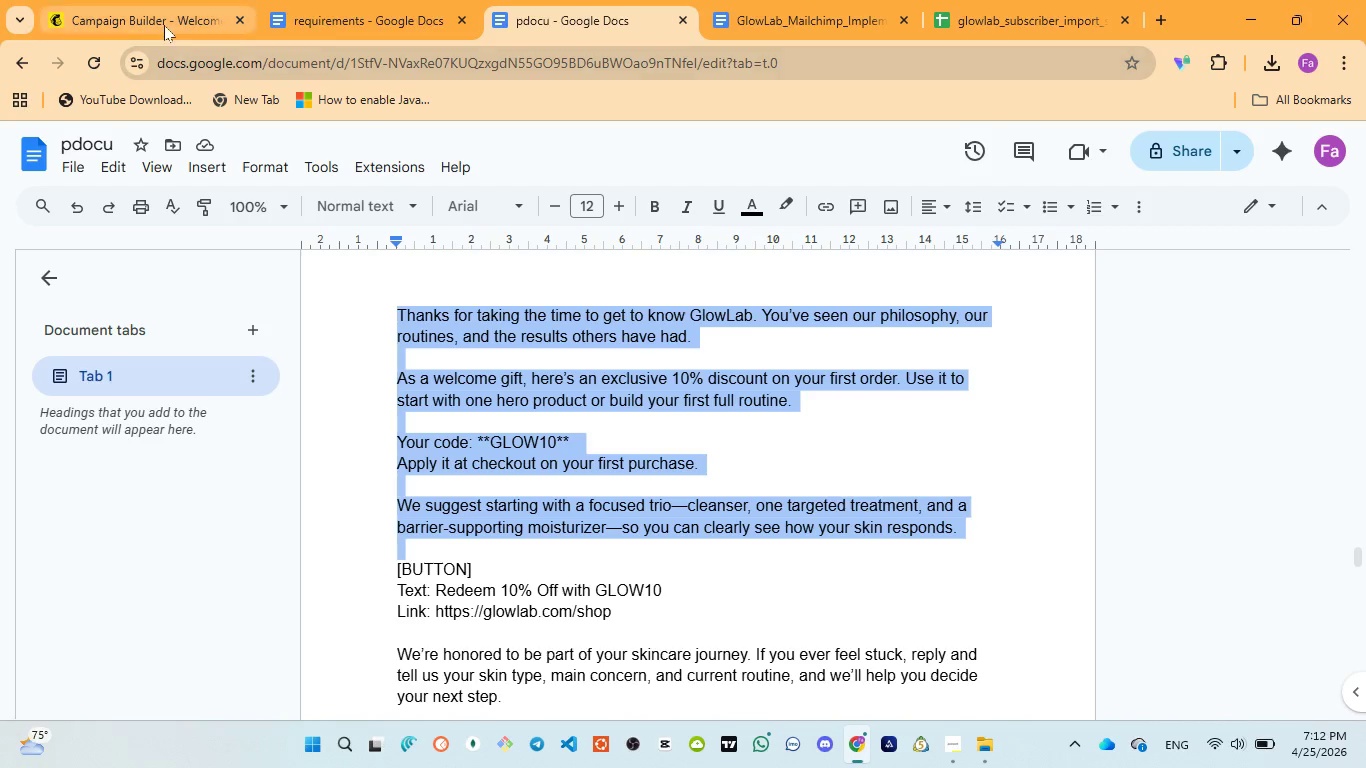 
left_click([163, 24])
 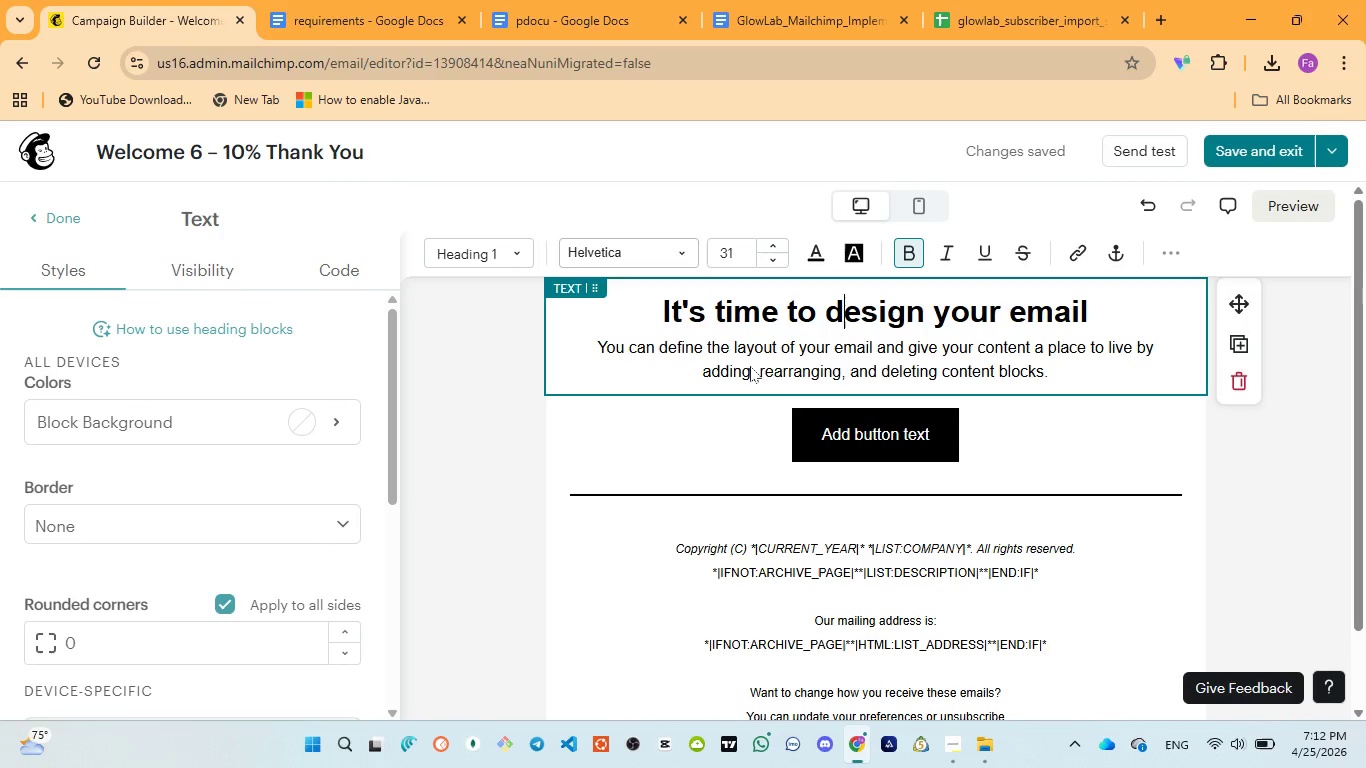 
left_click([750, 366])
 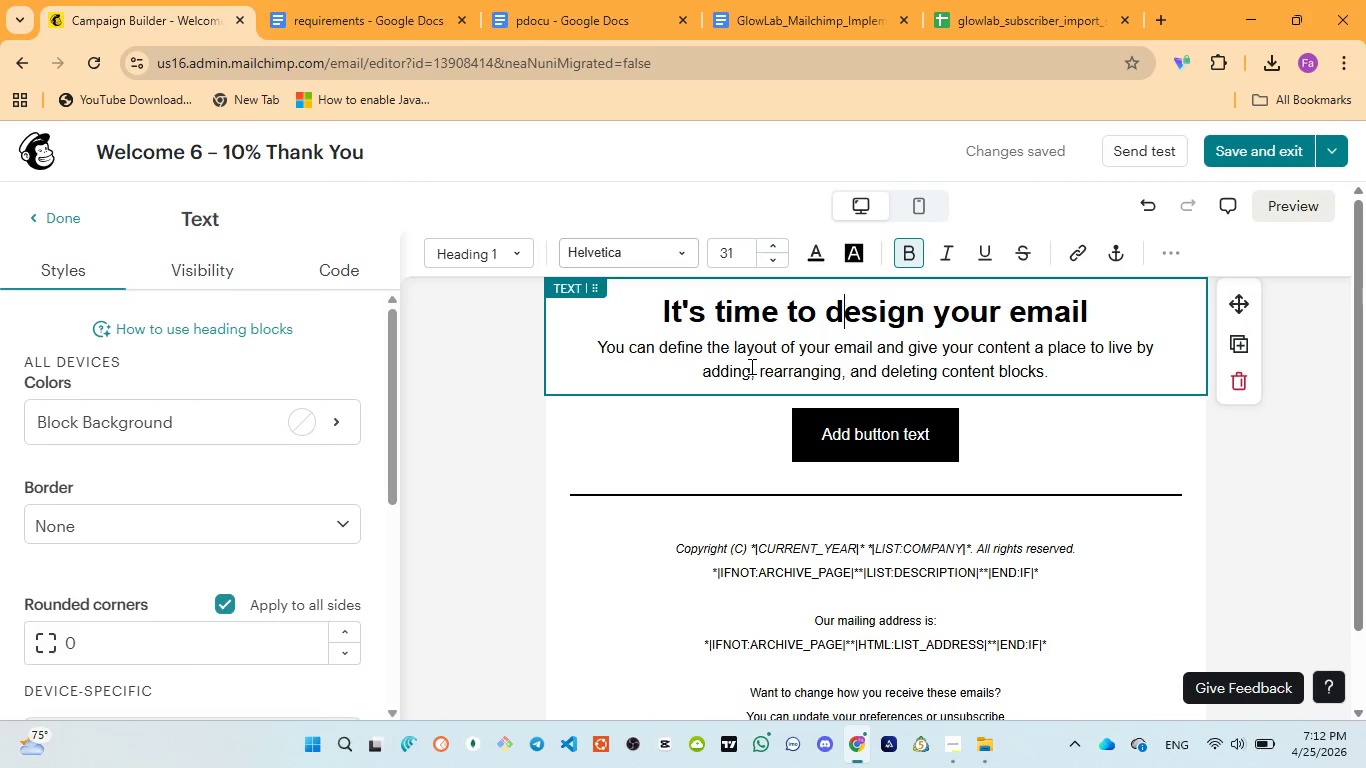 
key(Control+A)
 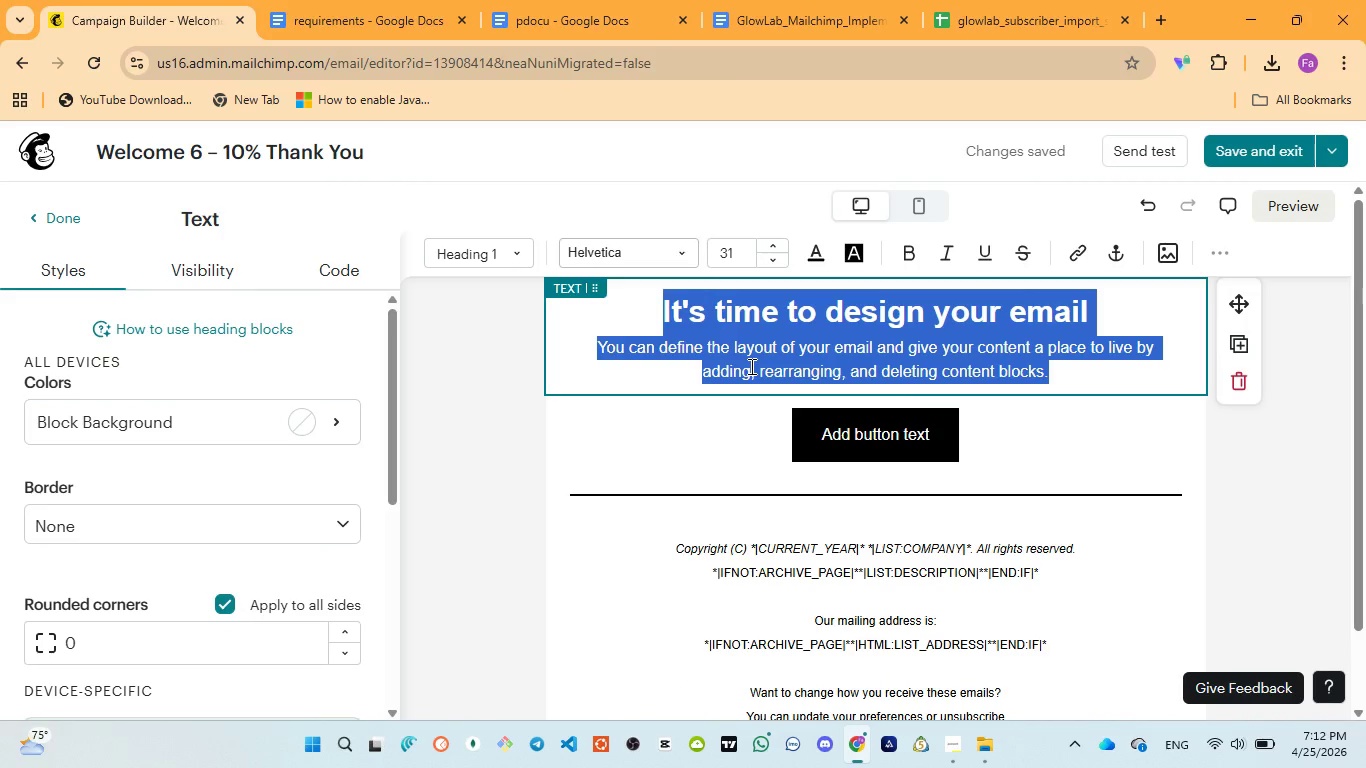 
key(Control+V)
 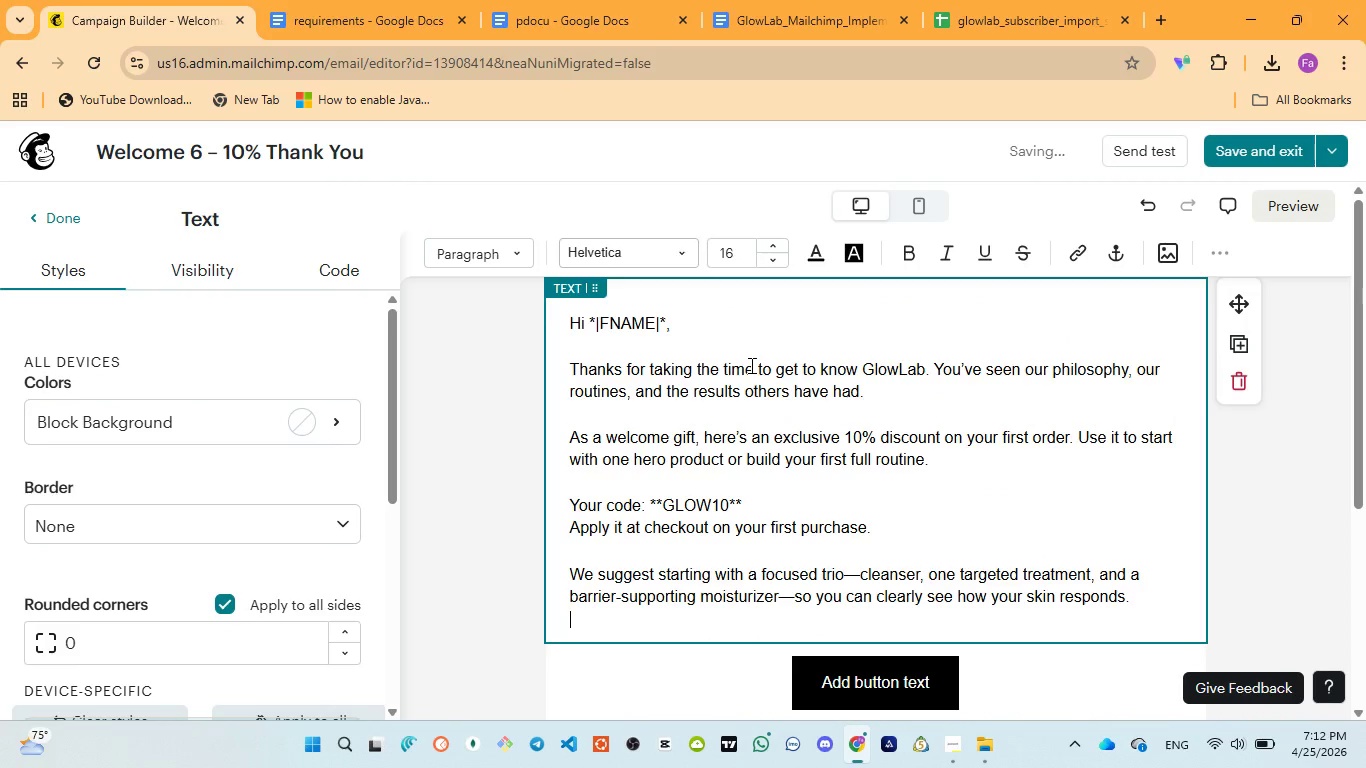 
key(Control+A)
 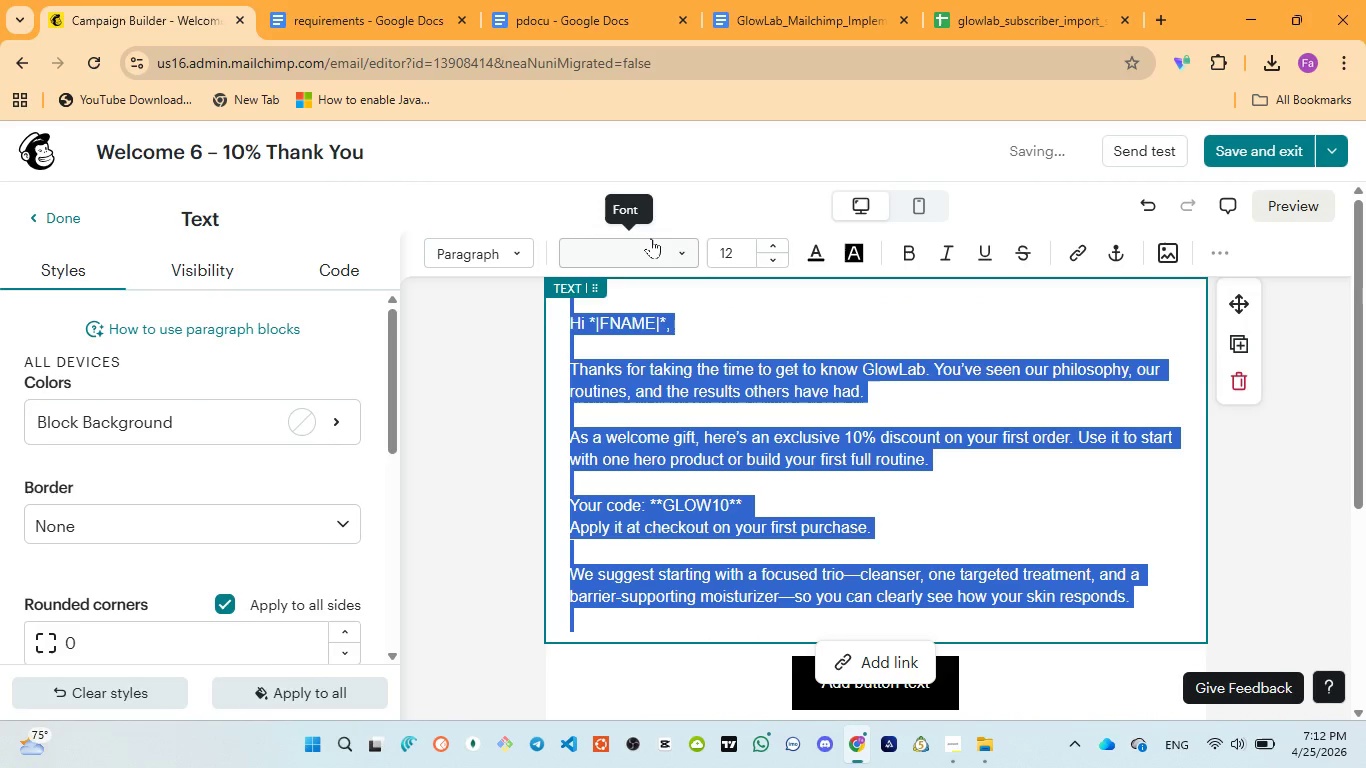 
left_click([651, 238])
 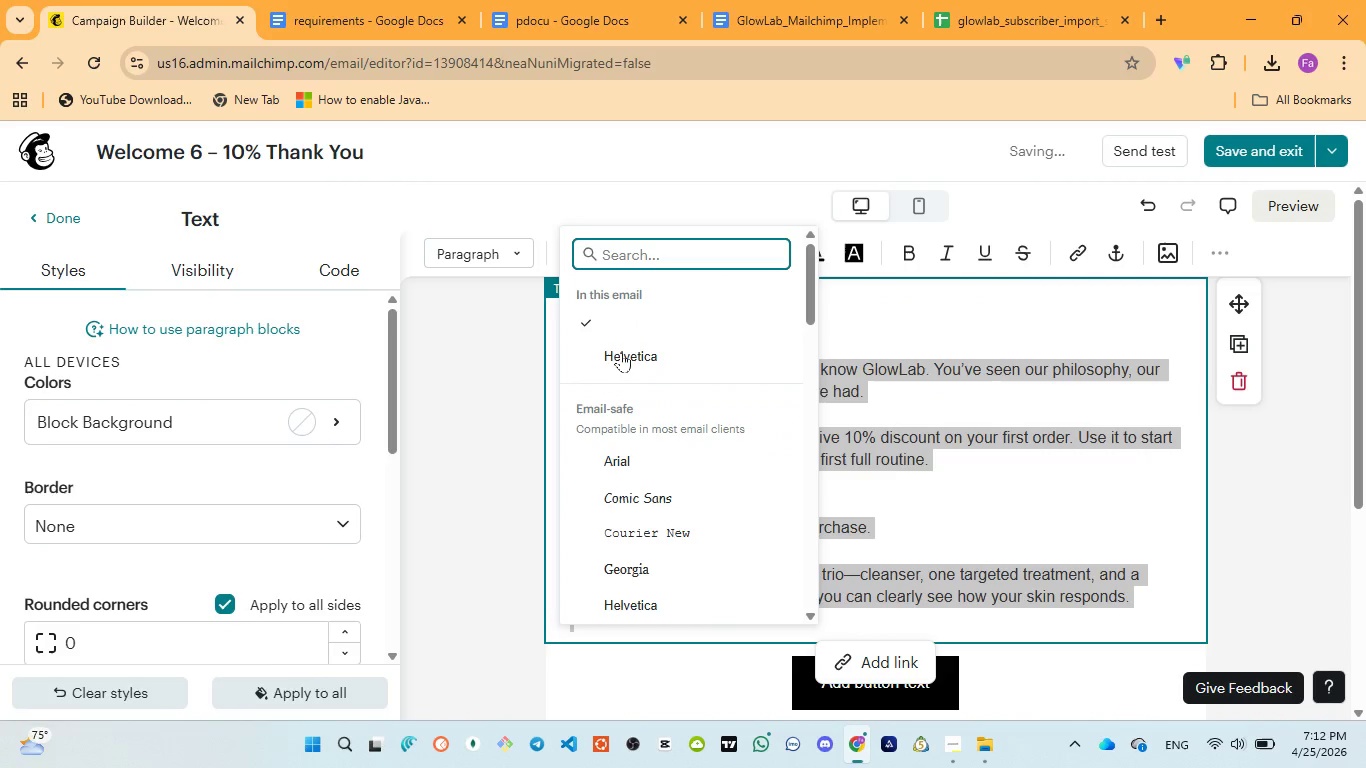 
left_click([619, 356])
 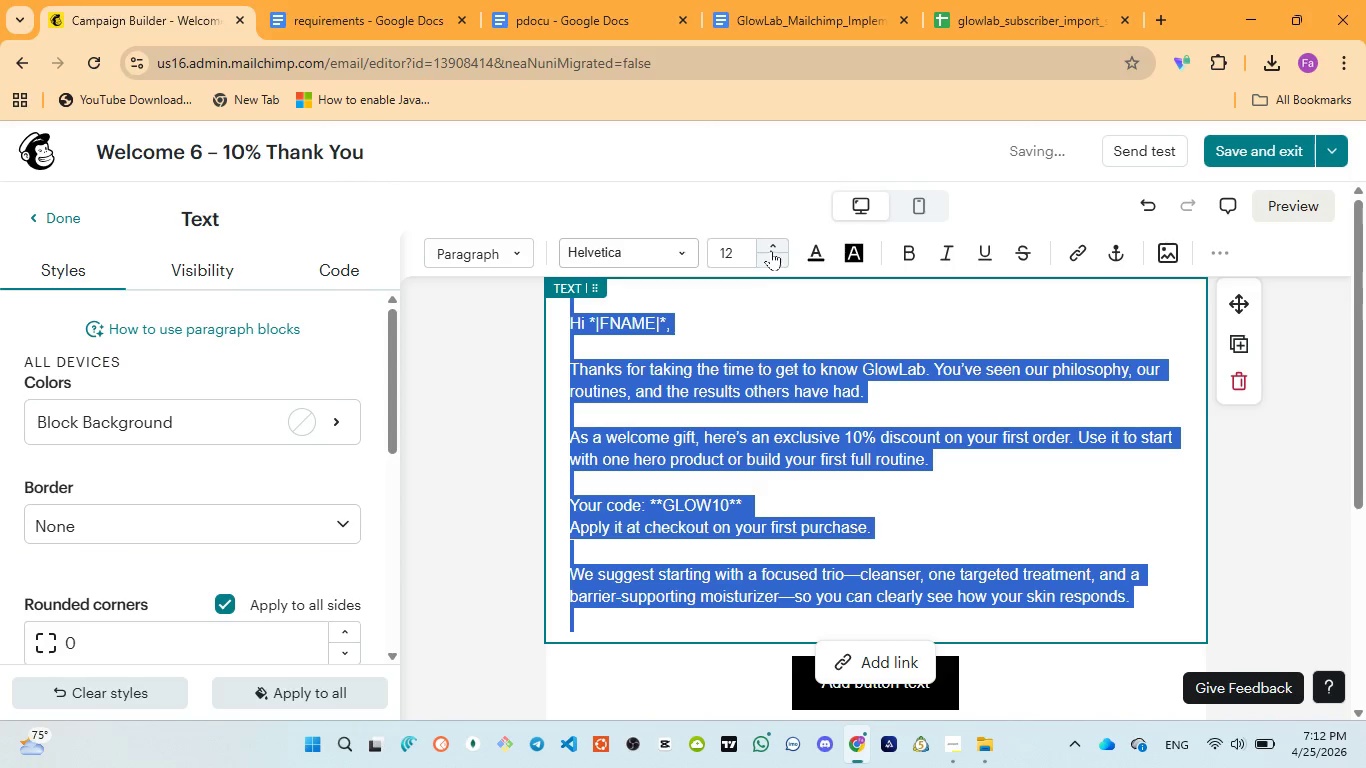 
left_click([773, 243])
 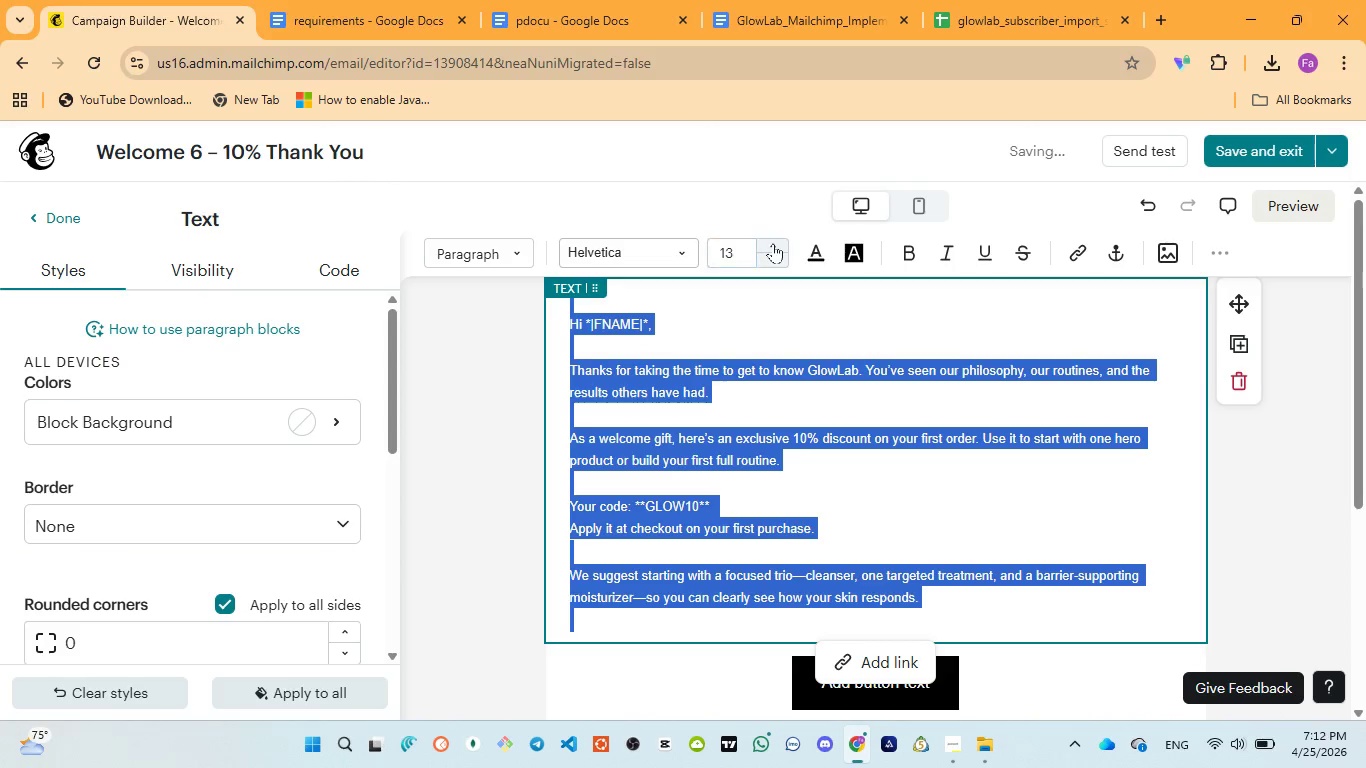 
left_click([773, 243])
 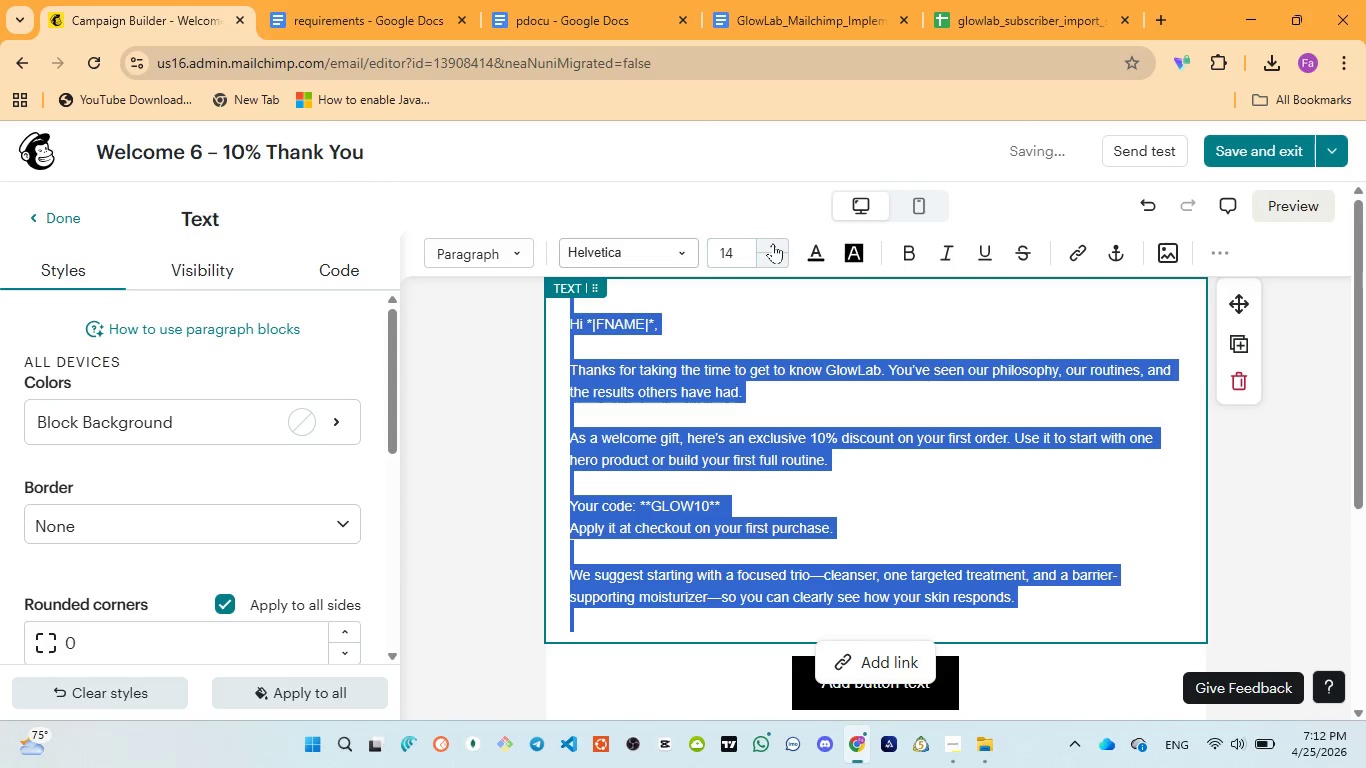 
left_click([773, 243])
 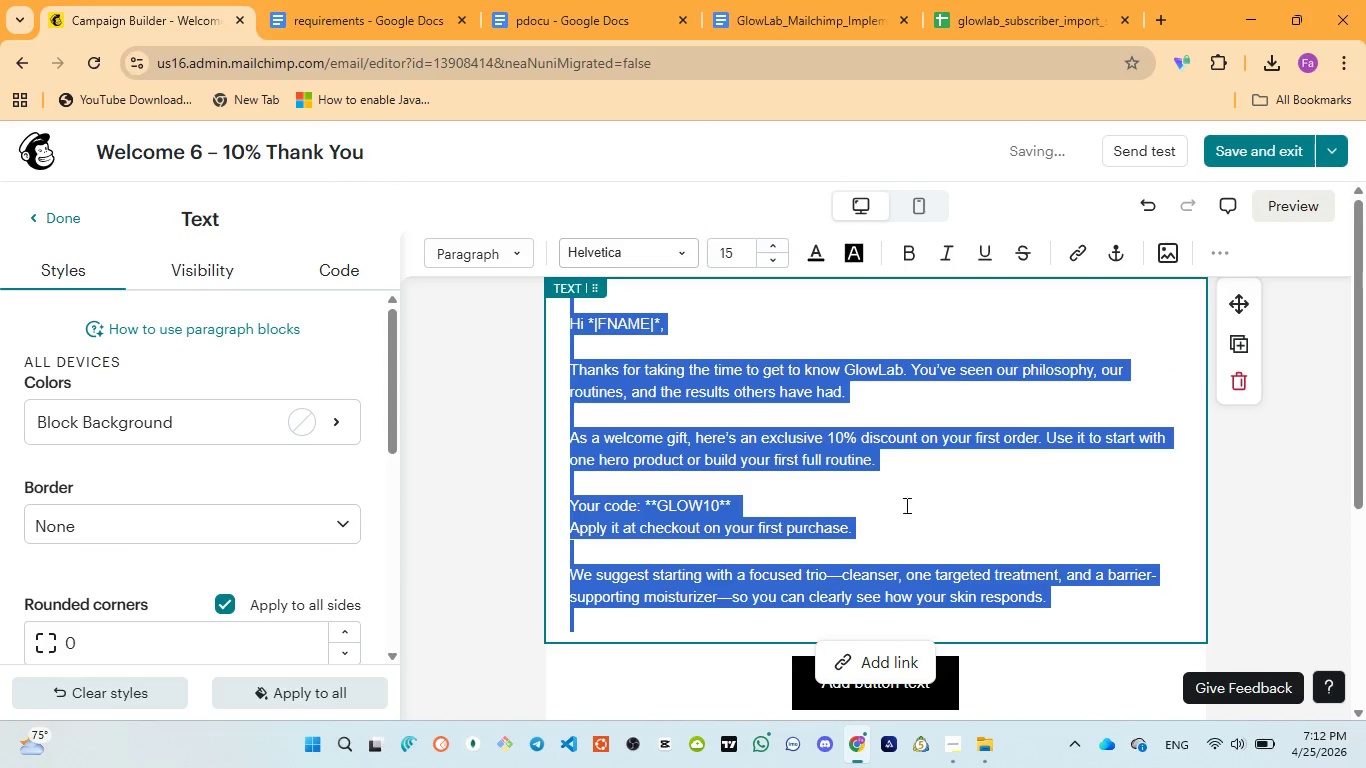 
left_click([908, 518])
 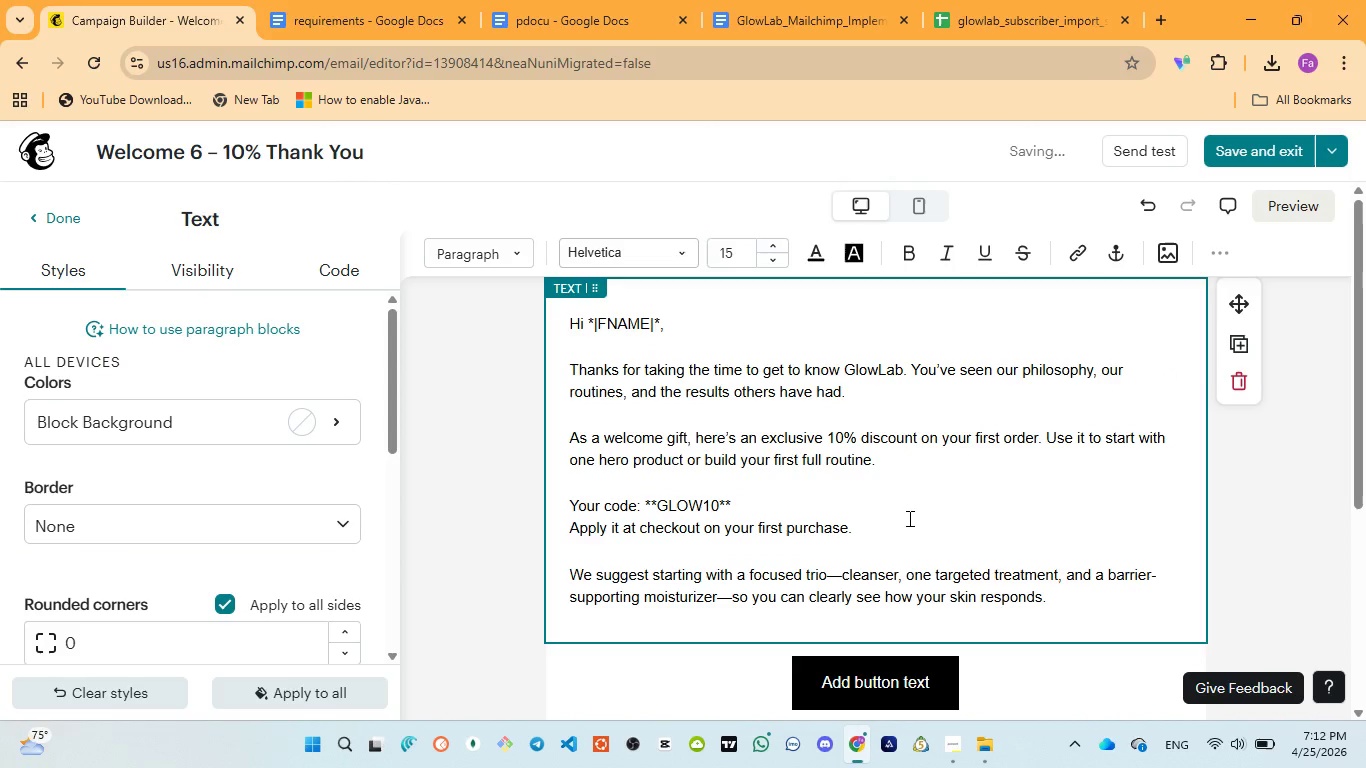 
scroll: coordinate [908, 518], scroll_direction: up, amount: 4.0
 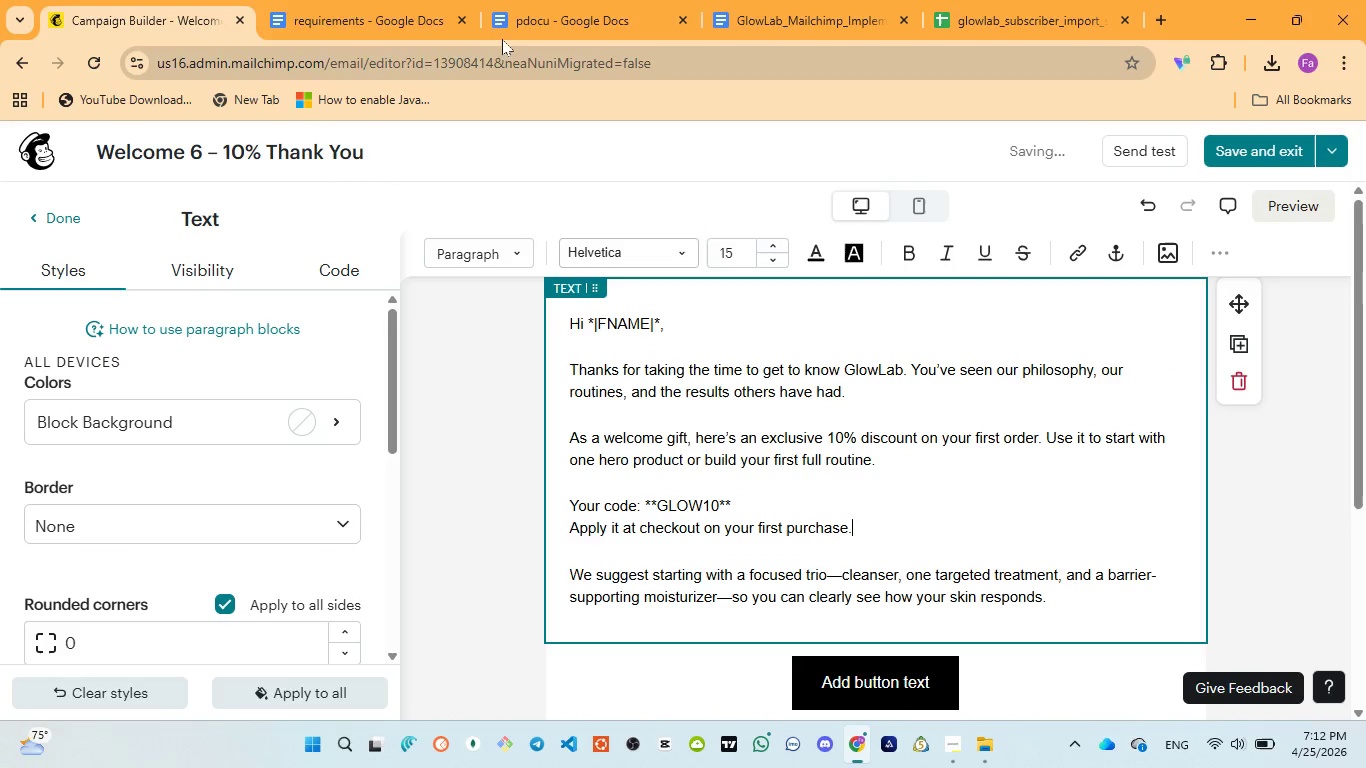 
left_click([523, 25])
 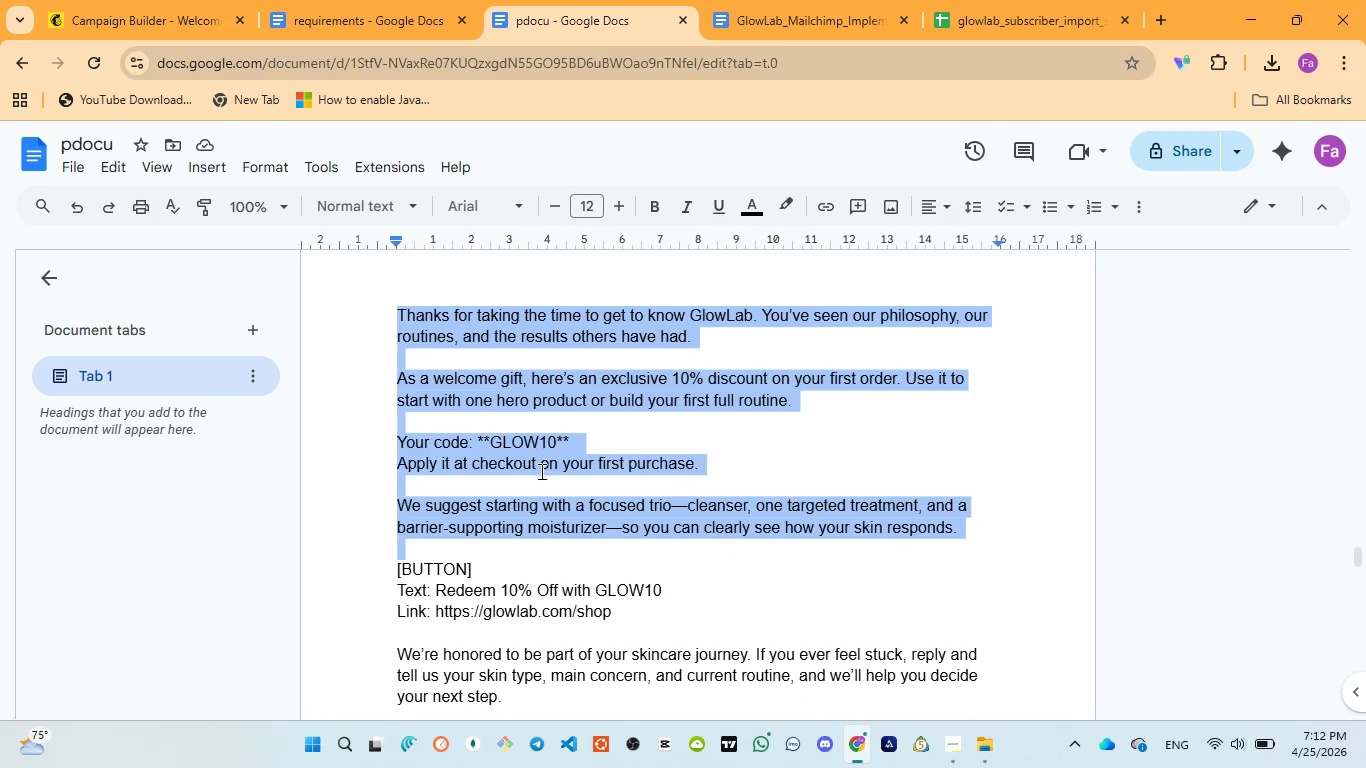 
scroll: coordinate [540, 473], scroll_direction: down, amount: 1.0
 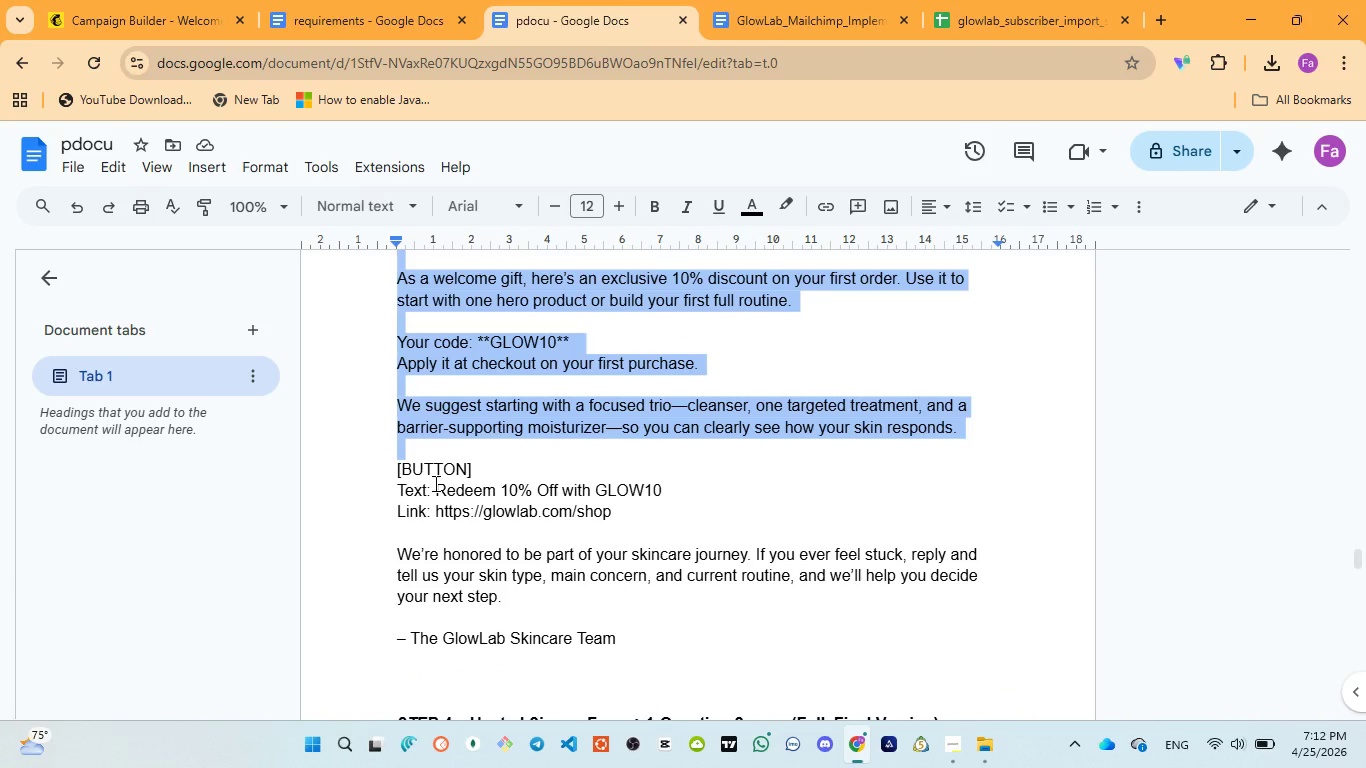 
left_click_drag(start_coordinate=[433, 483], to_coordinate=[672, 491])
 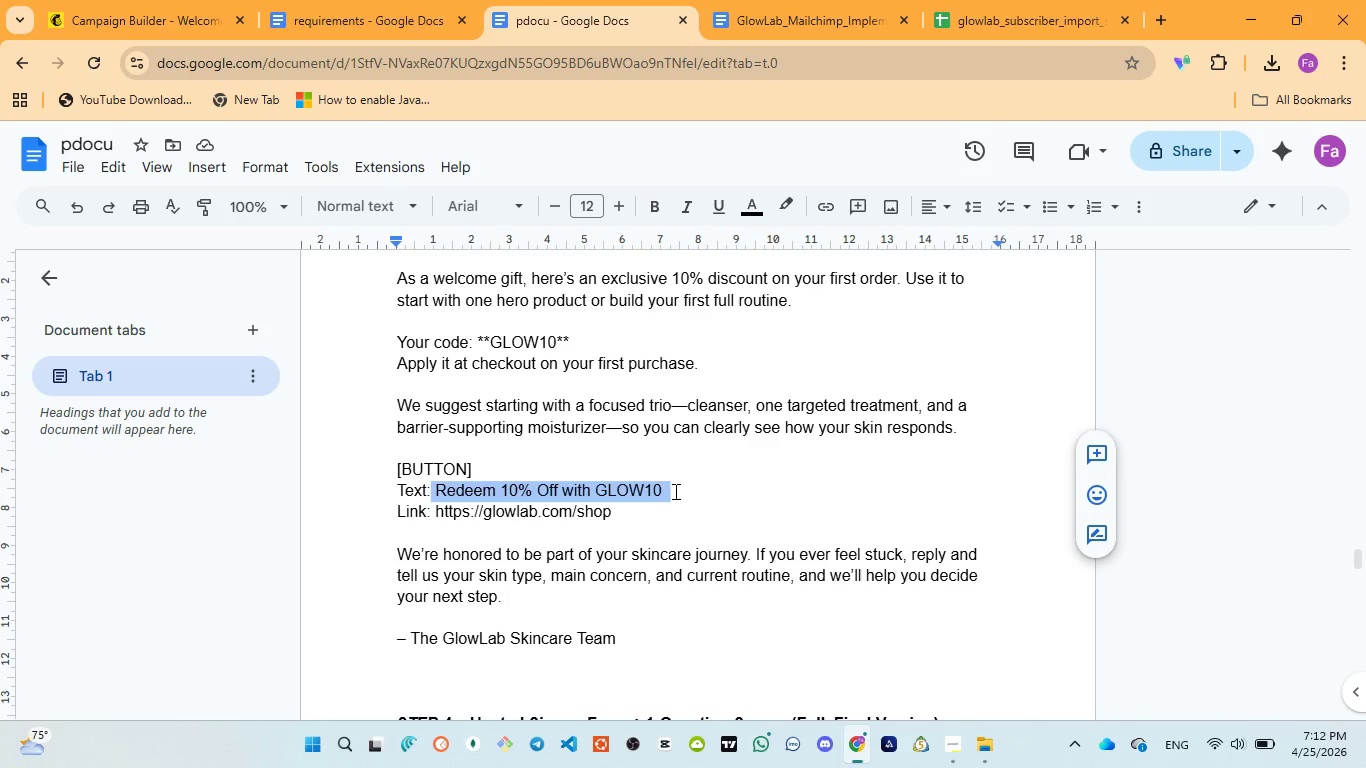 
key(Control+C)
 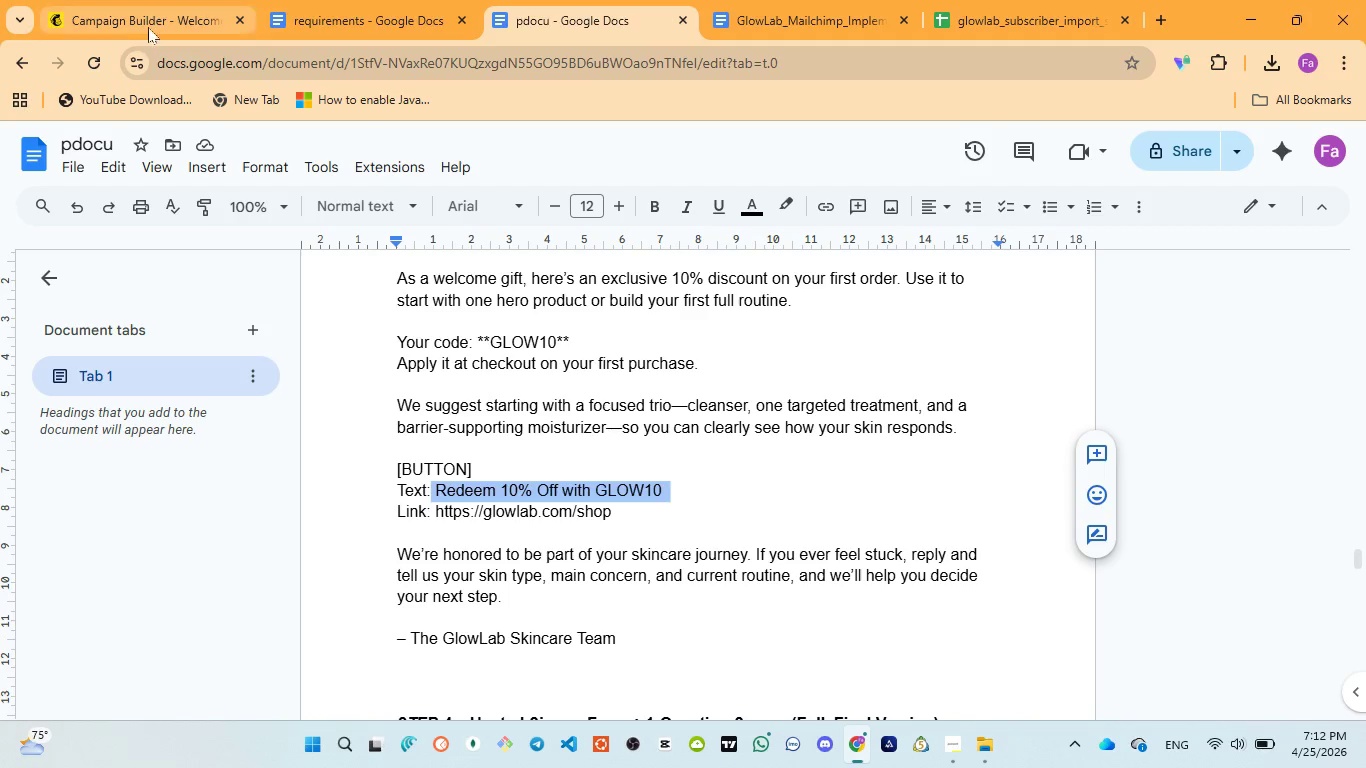 
left_click([146, 18])
 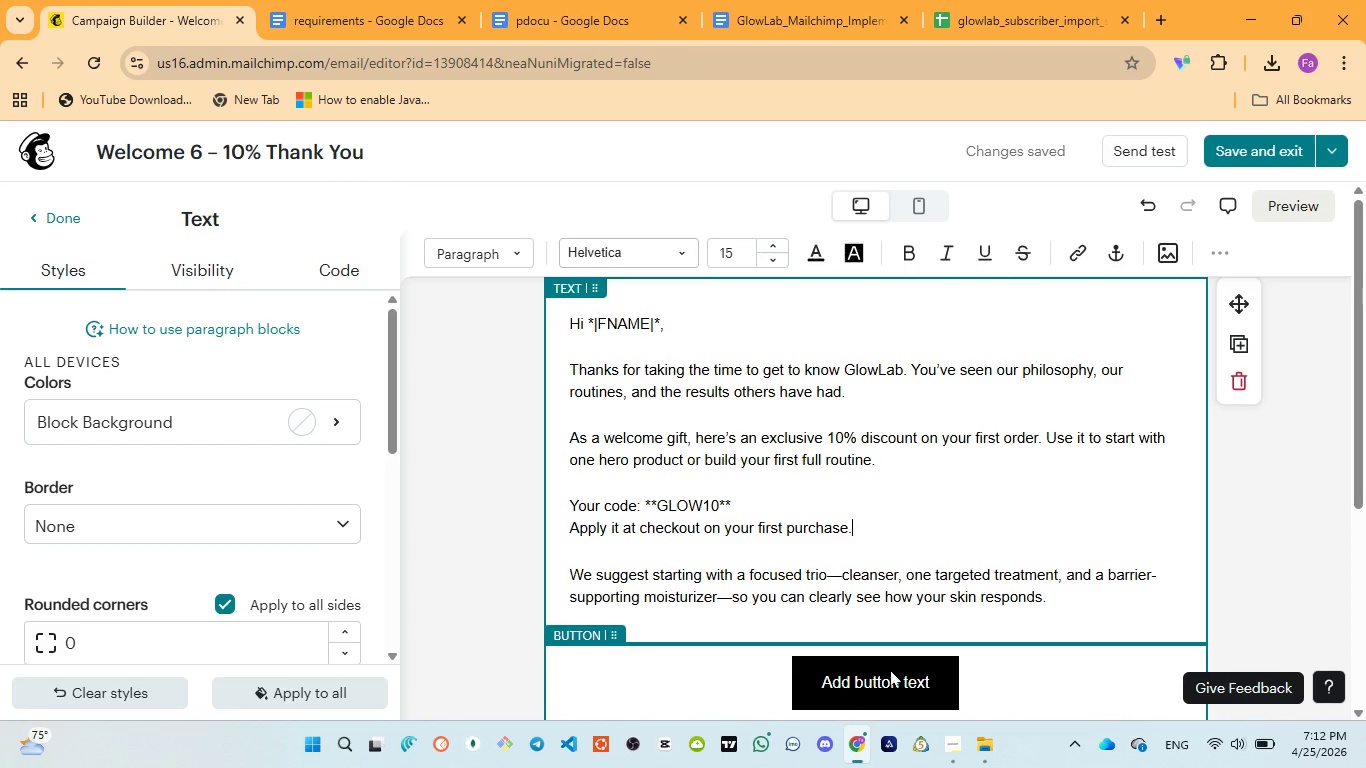 
scroll: coordinate [929, 643], scroll_direction: down, amount: 2.0
 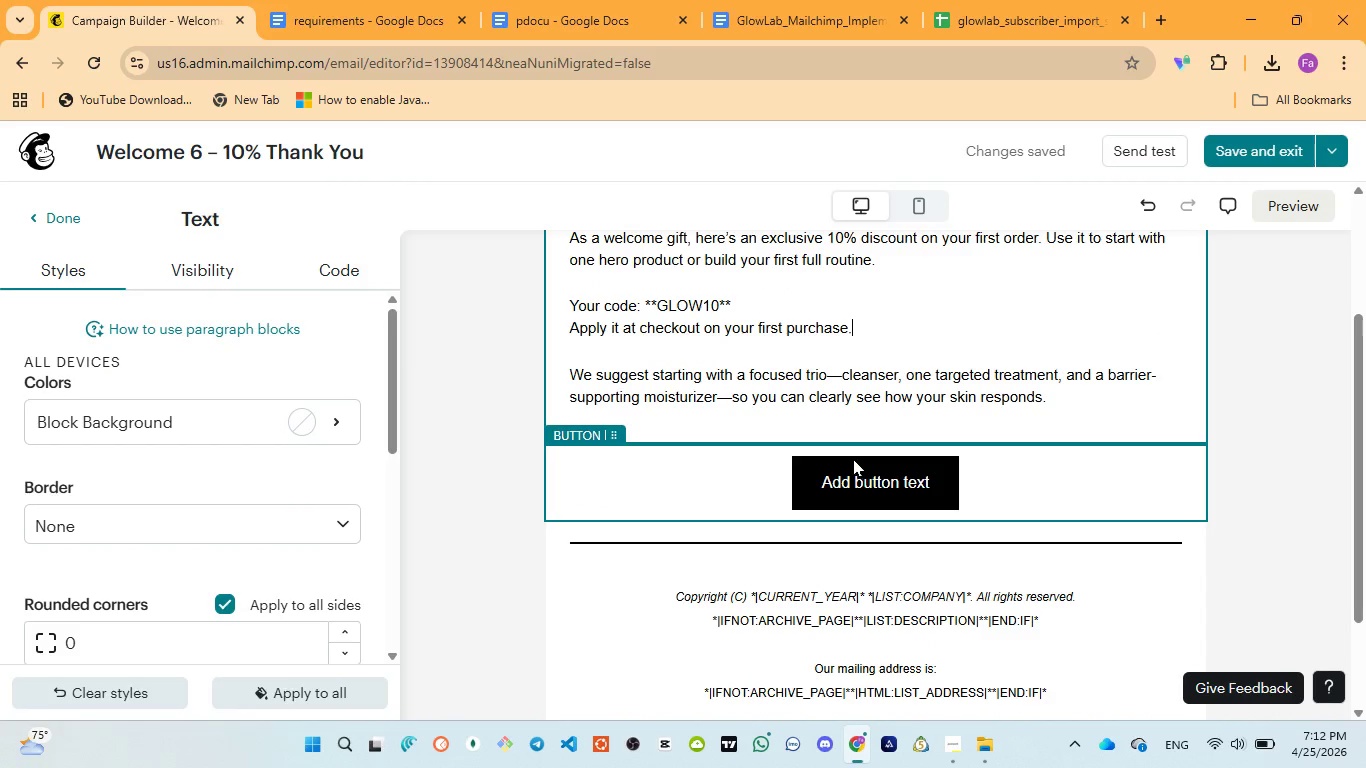 
double_click([851, 482])
 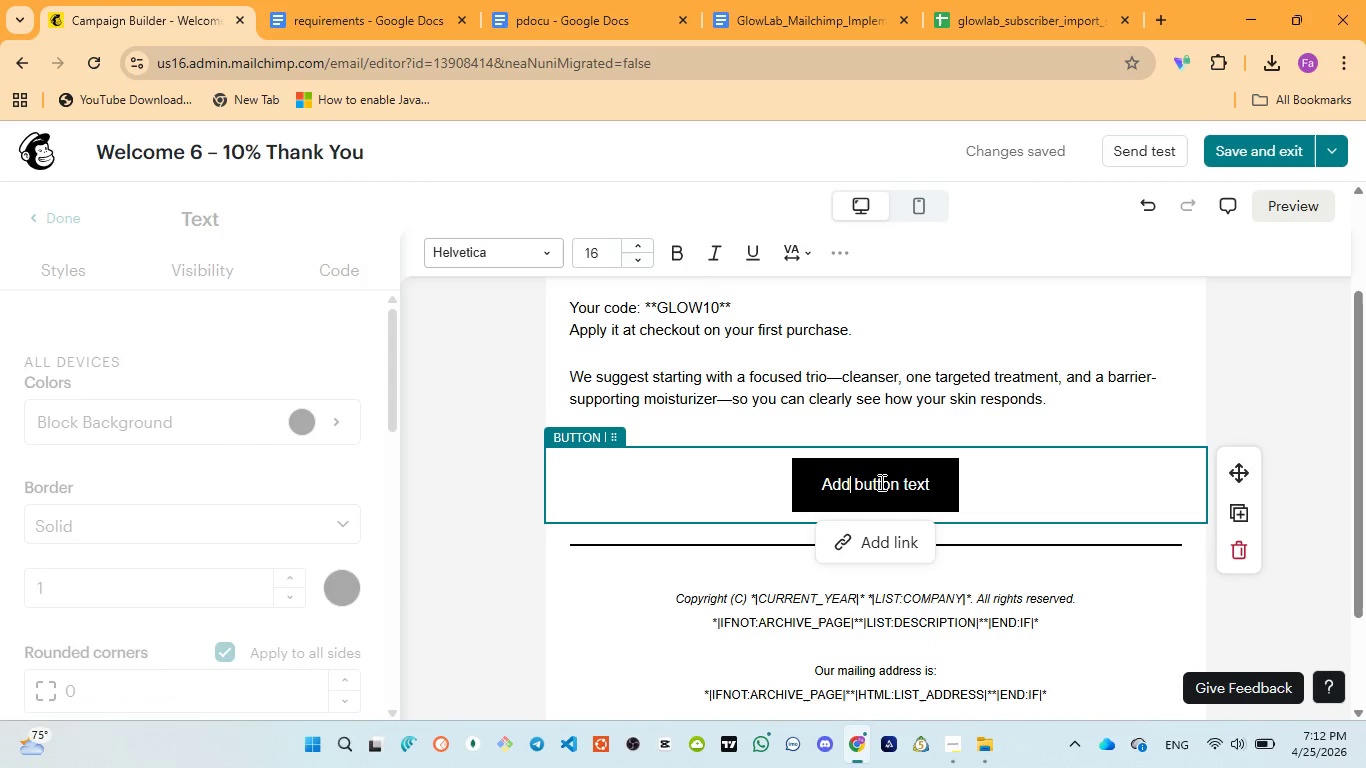 
left_click([880, 483])
 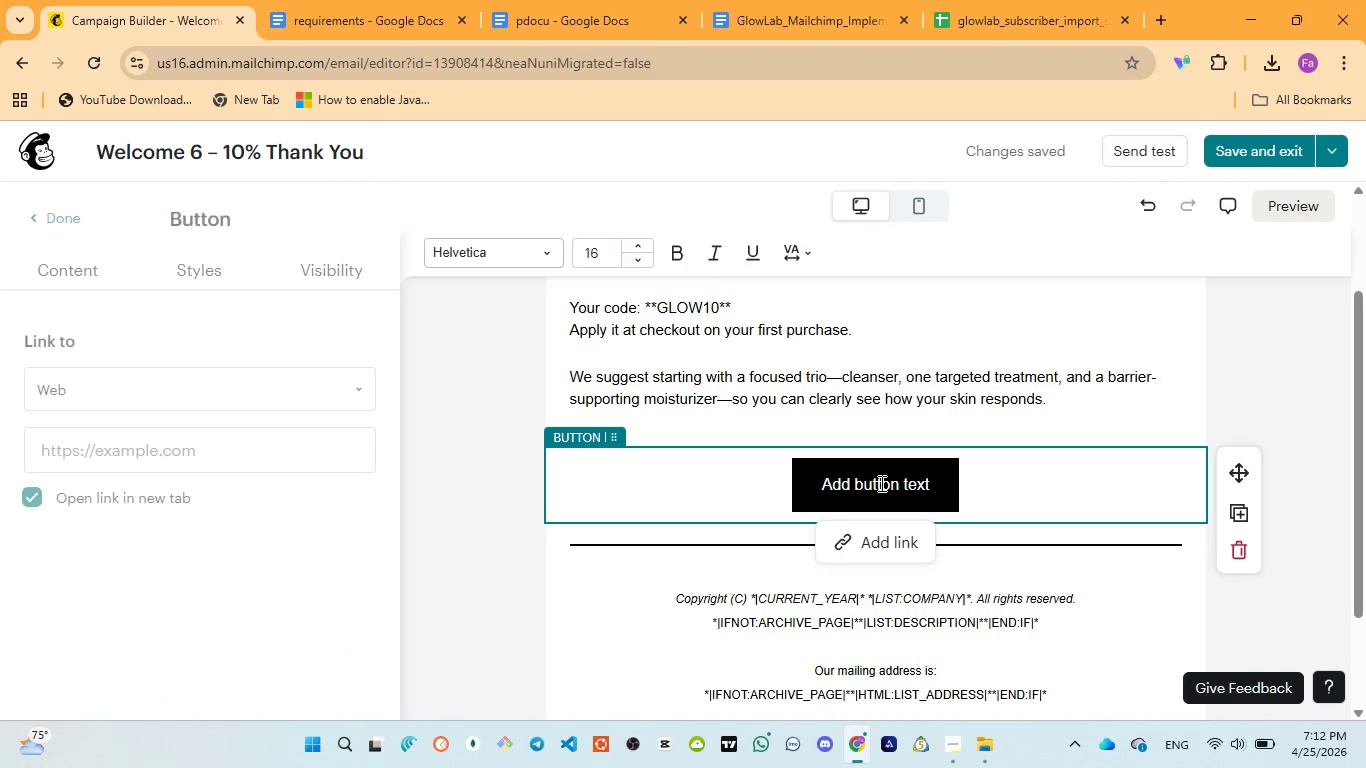 
key(Control+A)
 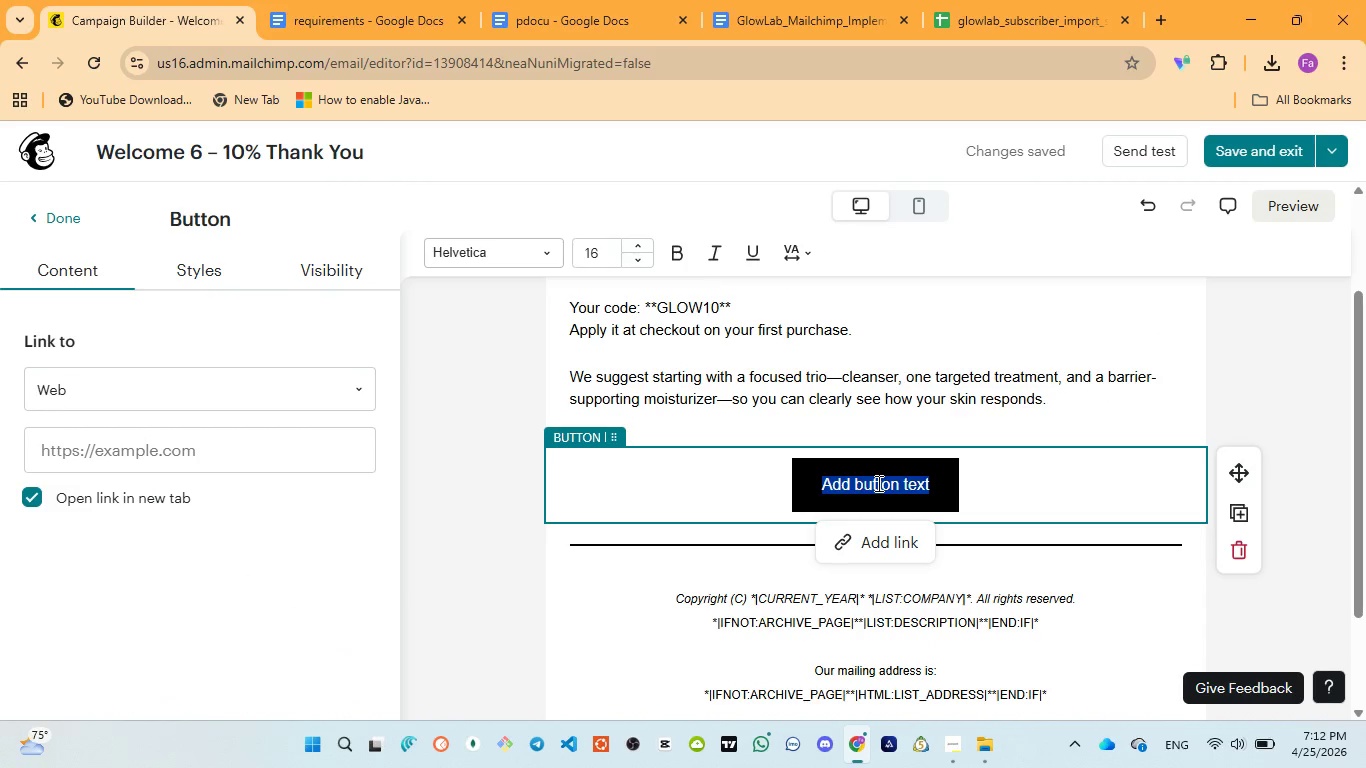 
key(Control+V)
 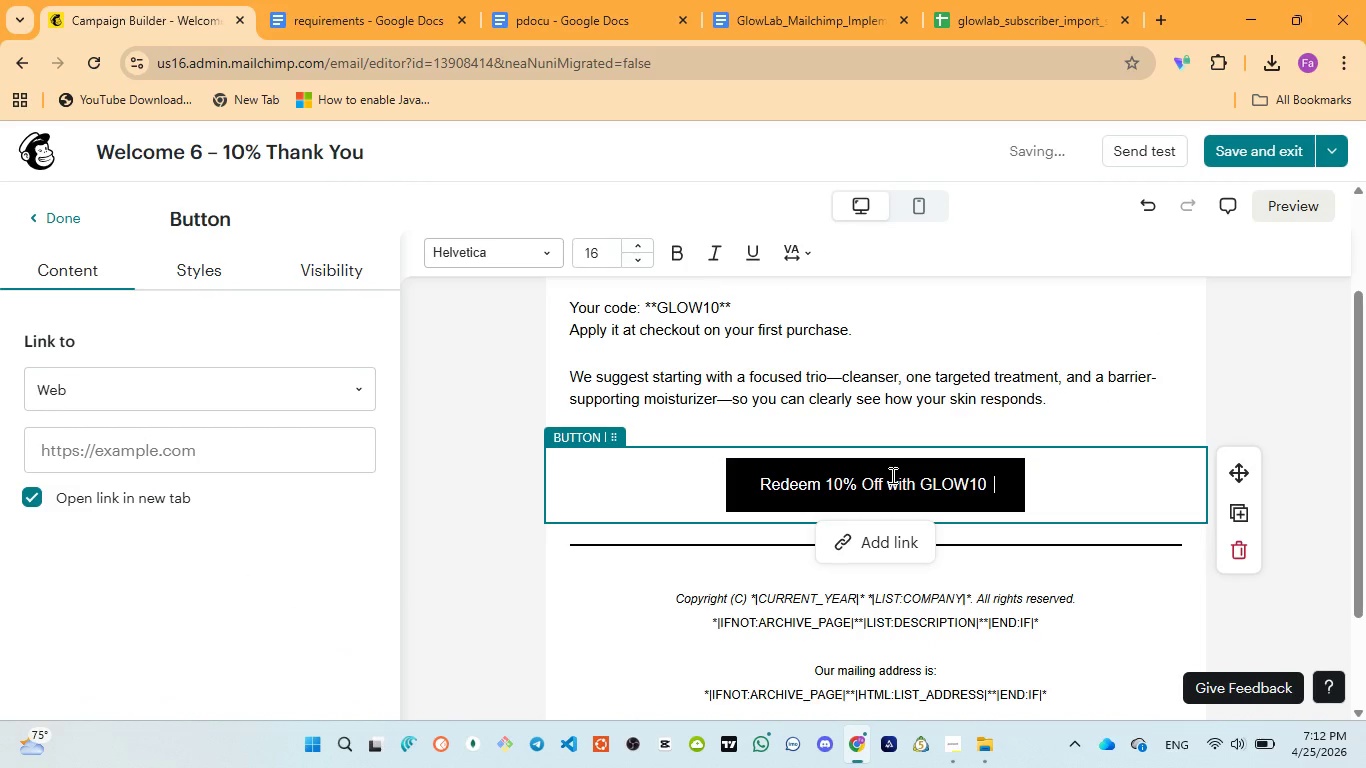 
key(Backspace)
 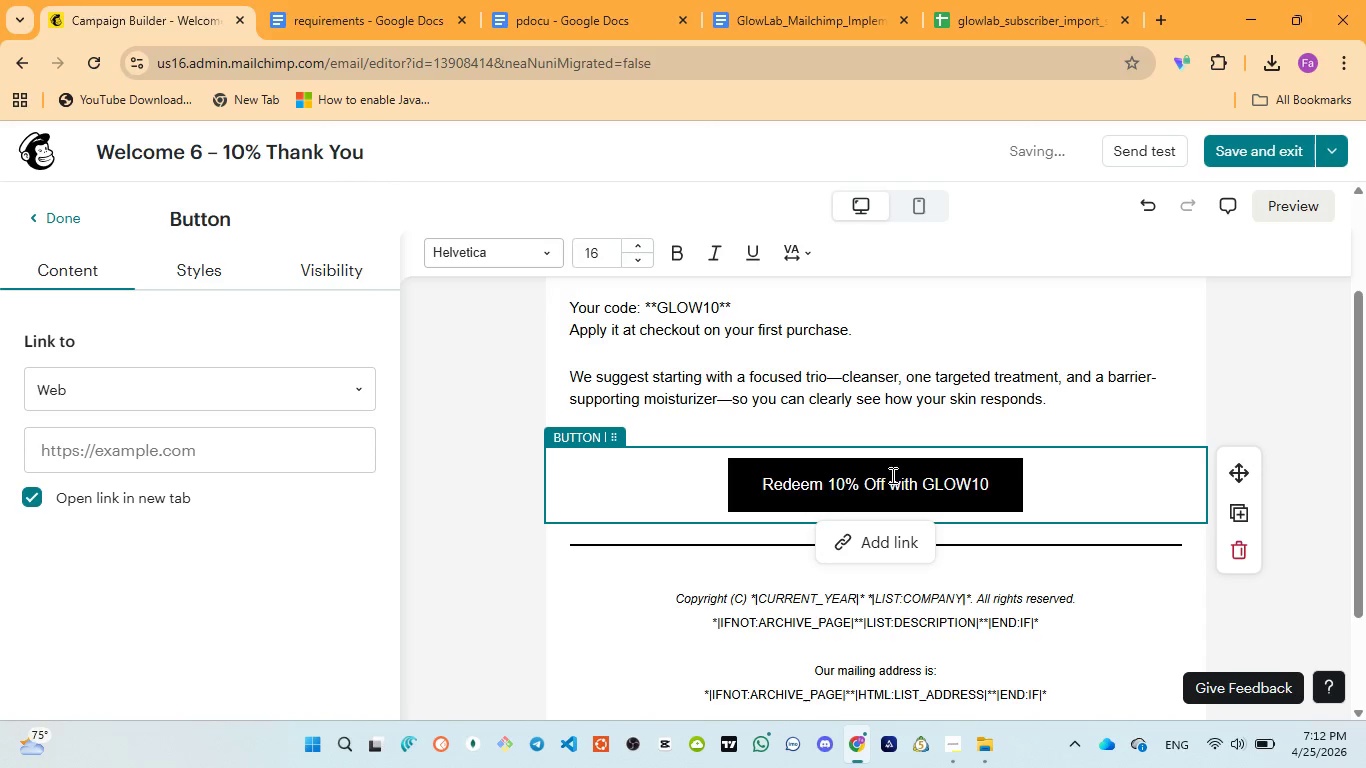 
key(Backspace)
 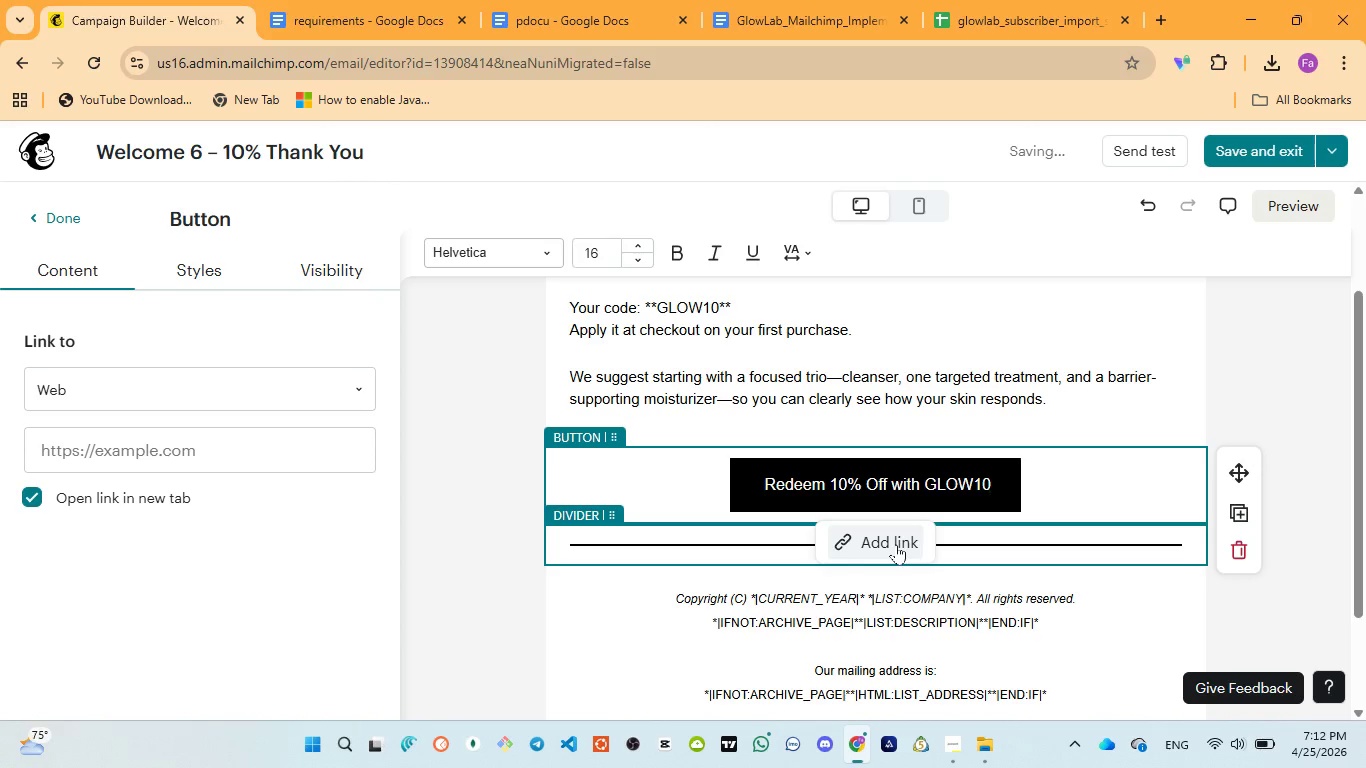 
left_click([896, 544])
 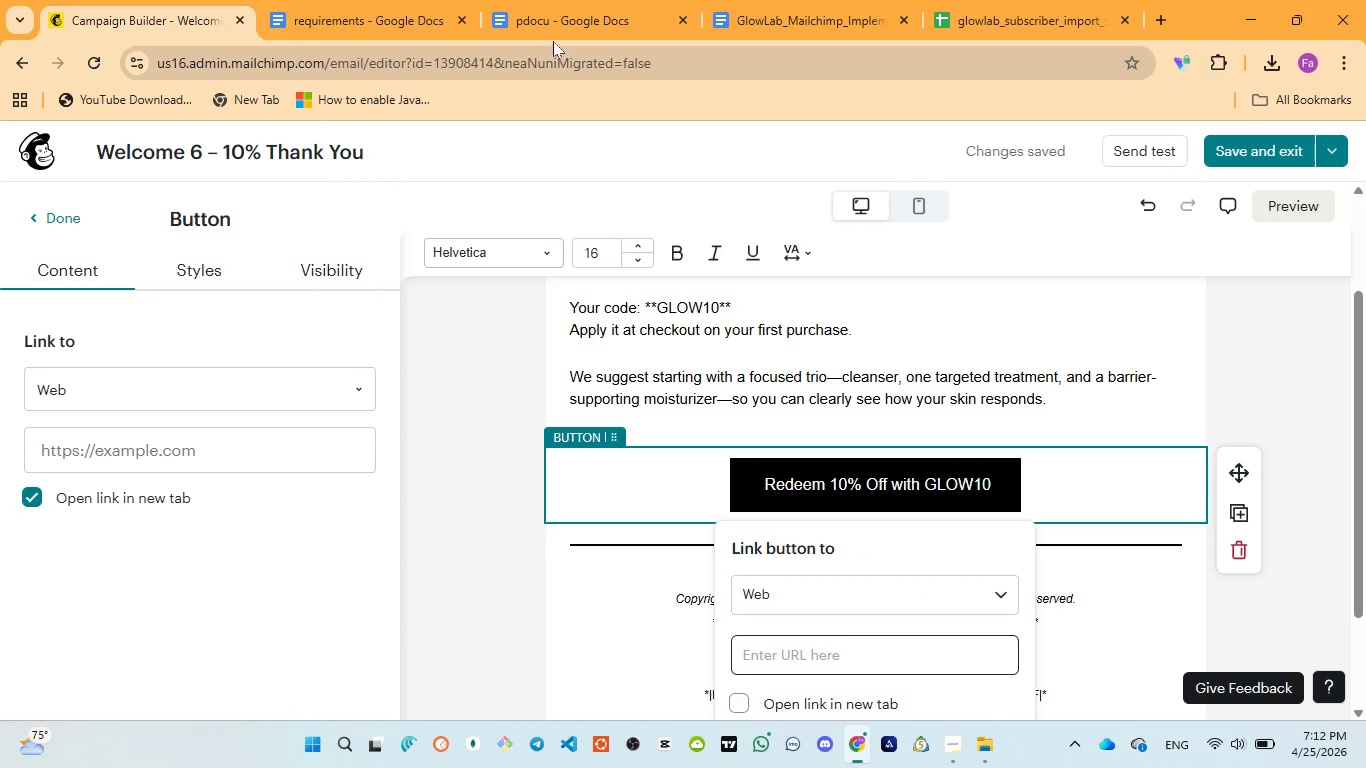 
left_click([555, 18])
 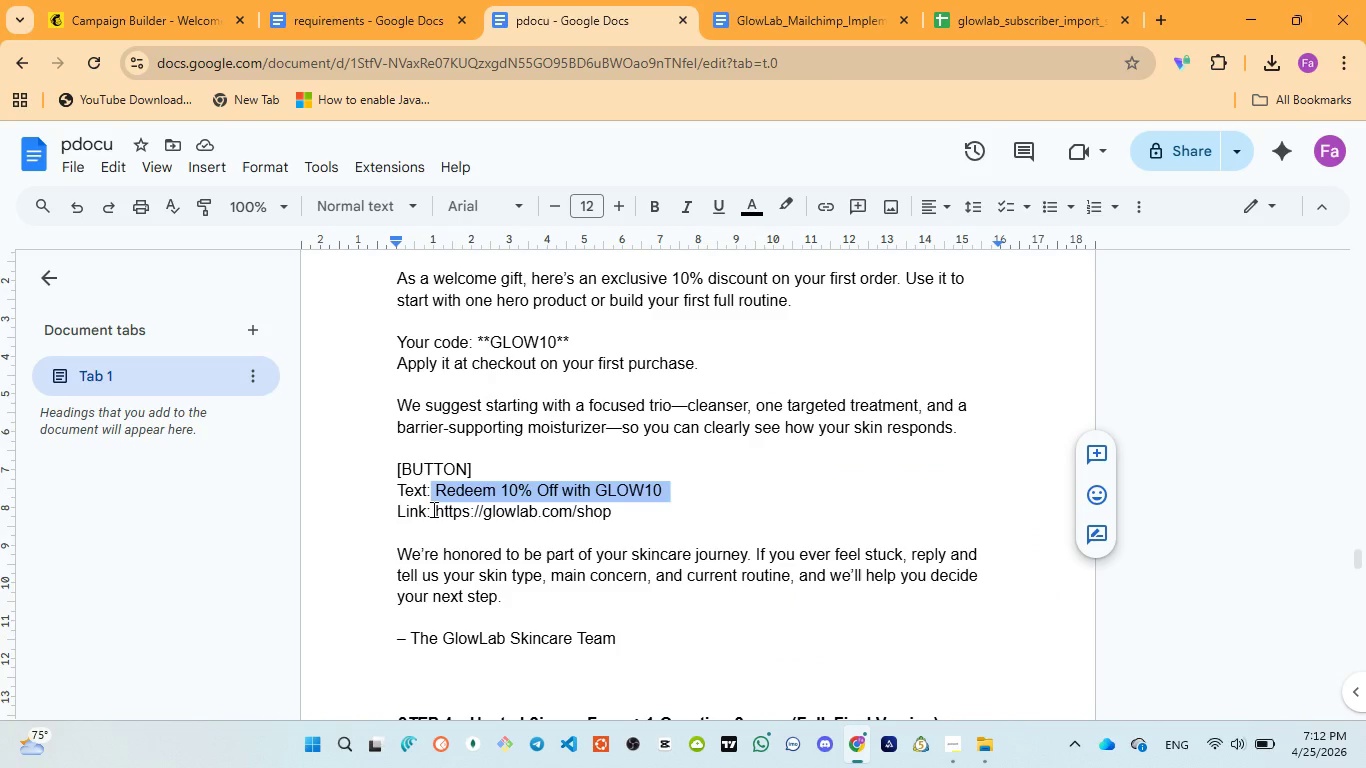 
left_click_drag(start_coordinate=[443, 509], to_coordinate=[483, 499])
 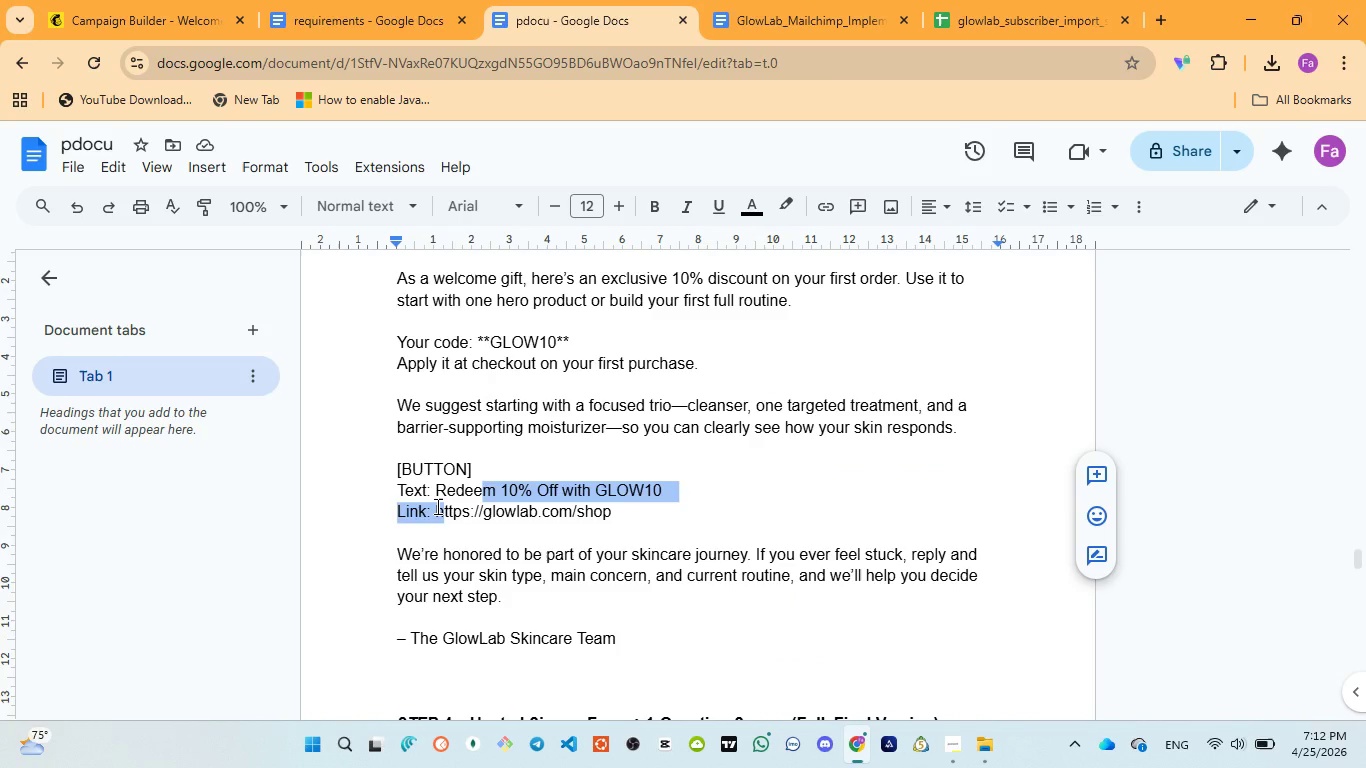 
left_click([436, 506])
 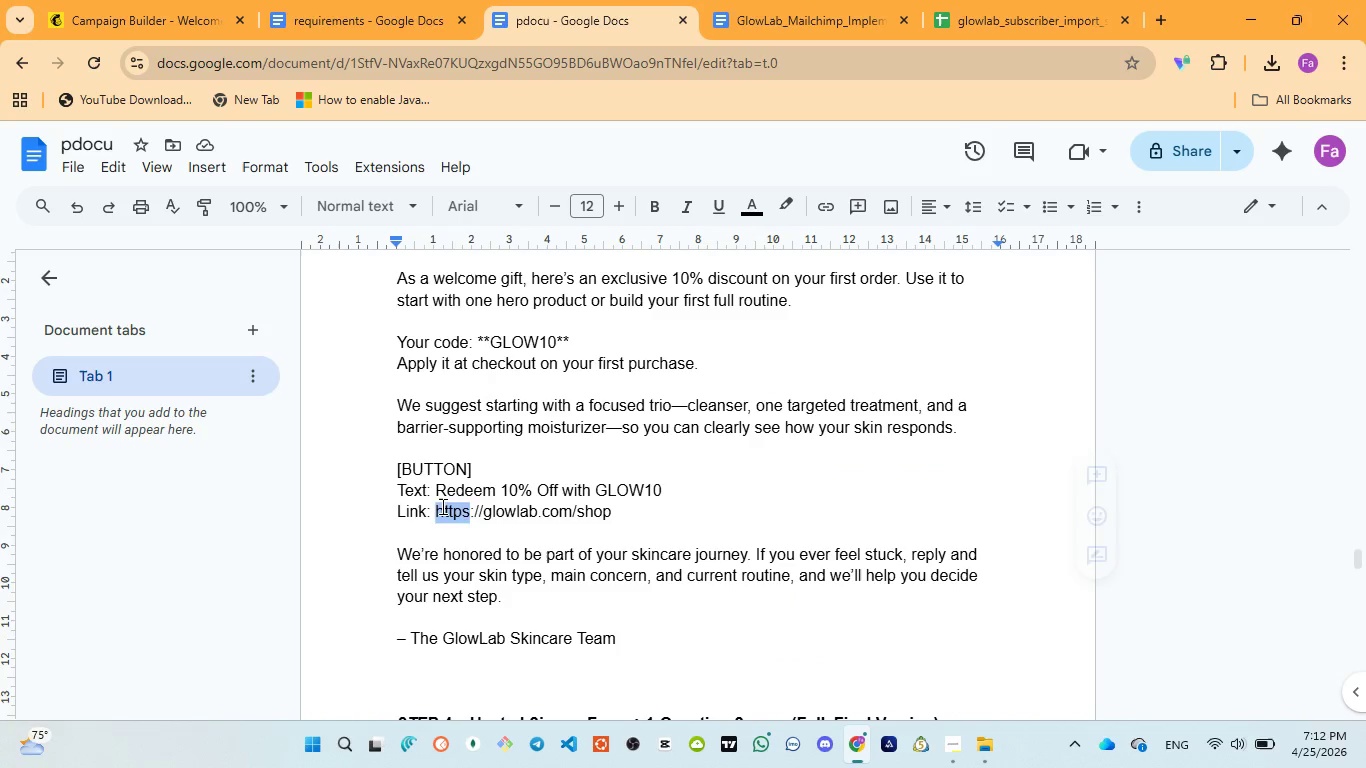 
left_click_drag(start_coordinate=[436, 506], to_coordinate=[624, 507])
 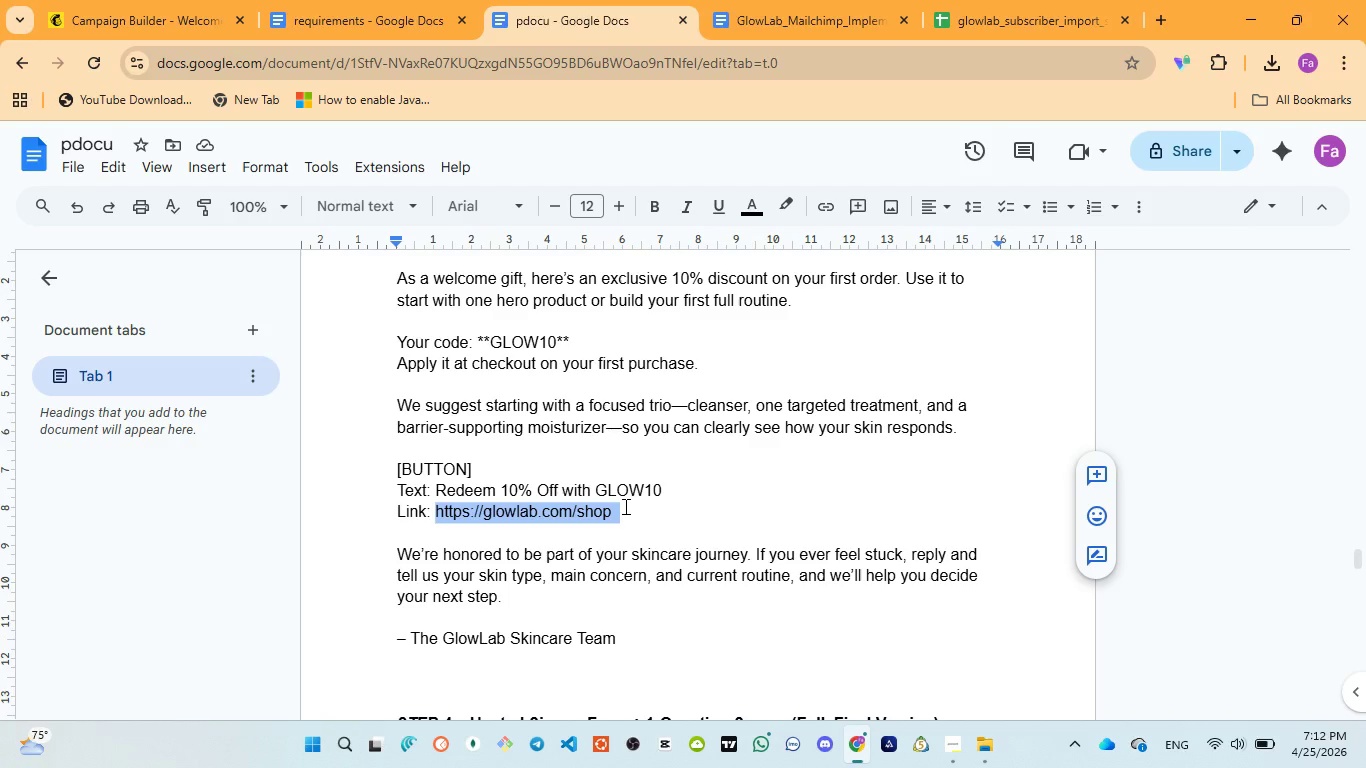 
key(Control+C)
 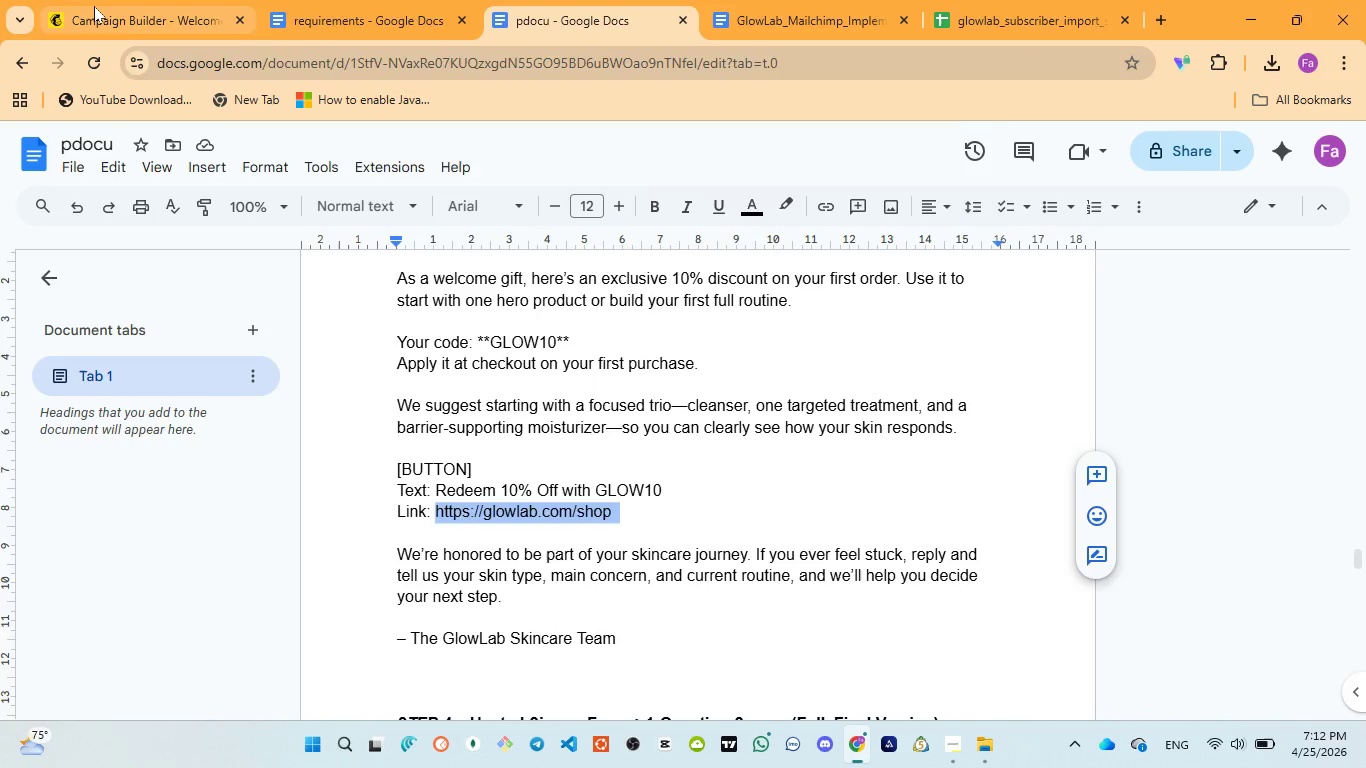 
left_click([94, 6])
 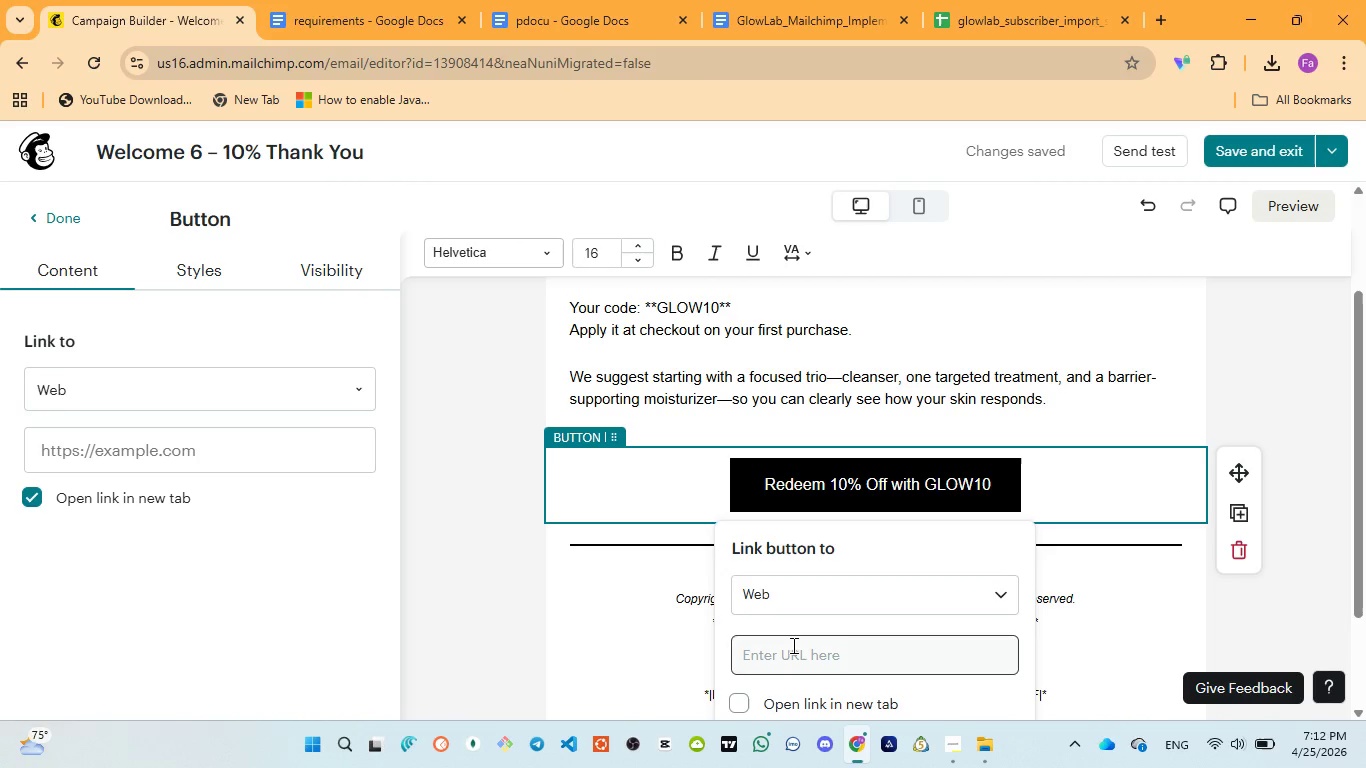 
left_click([791, 646])
 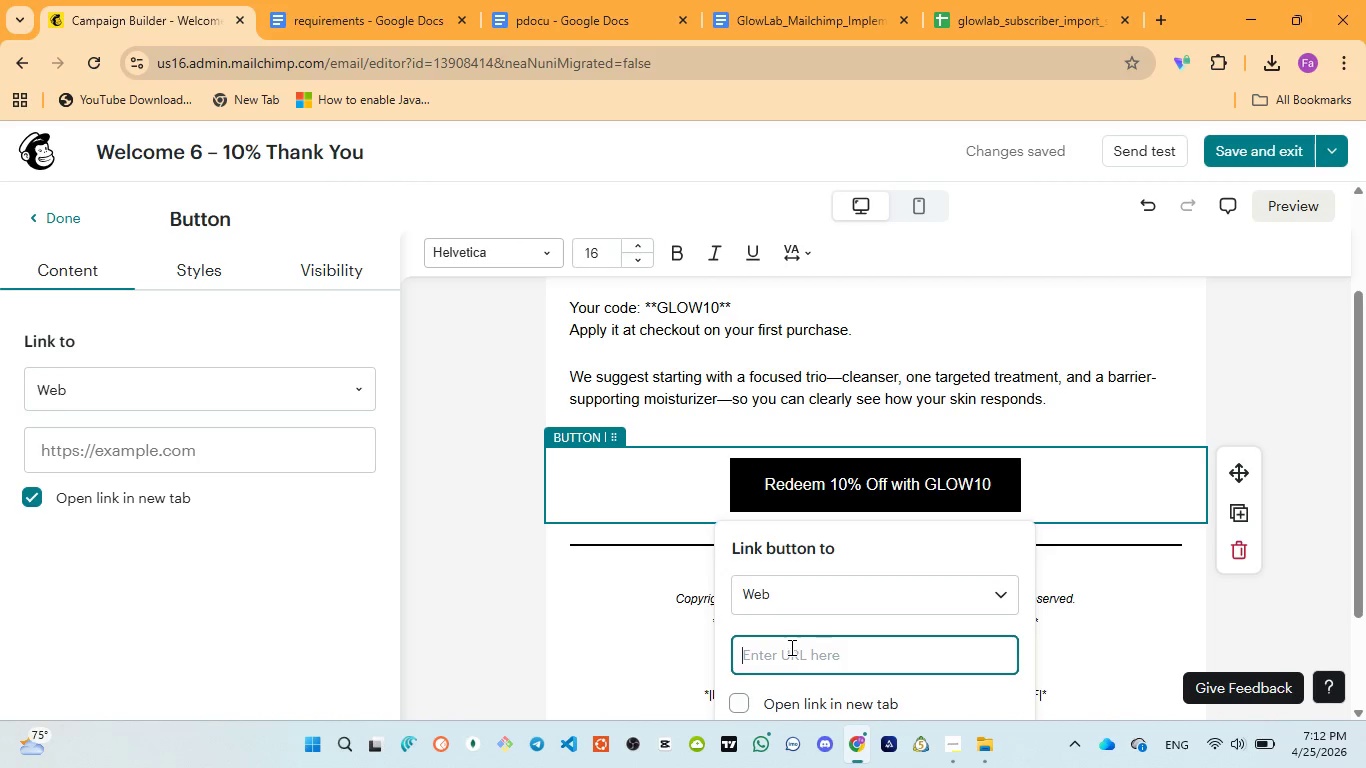 
key(Control+V)
 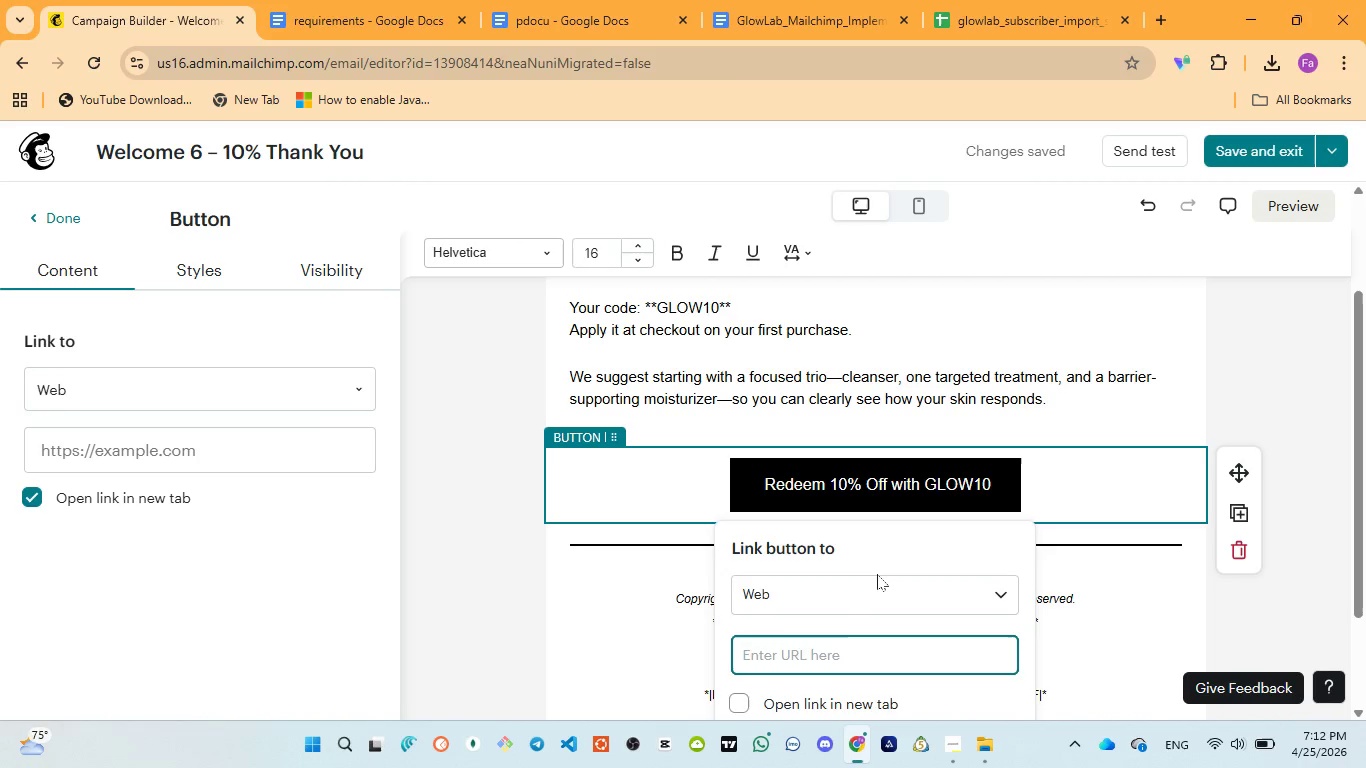 
scroll: coordinate [866, 598], scroll_direction: down, amount: 3.0
 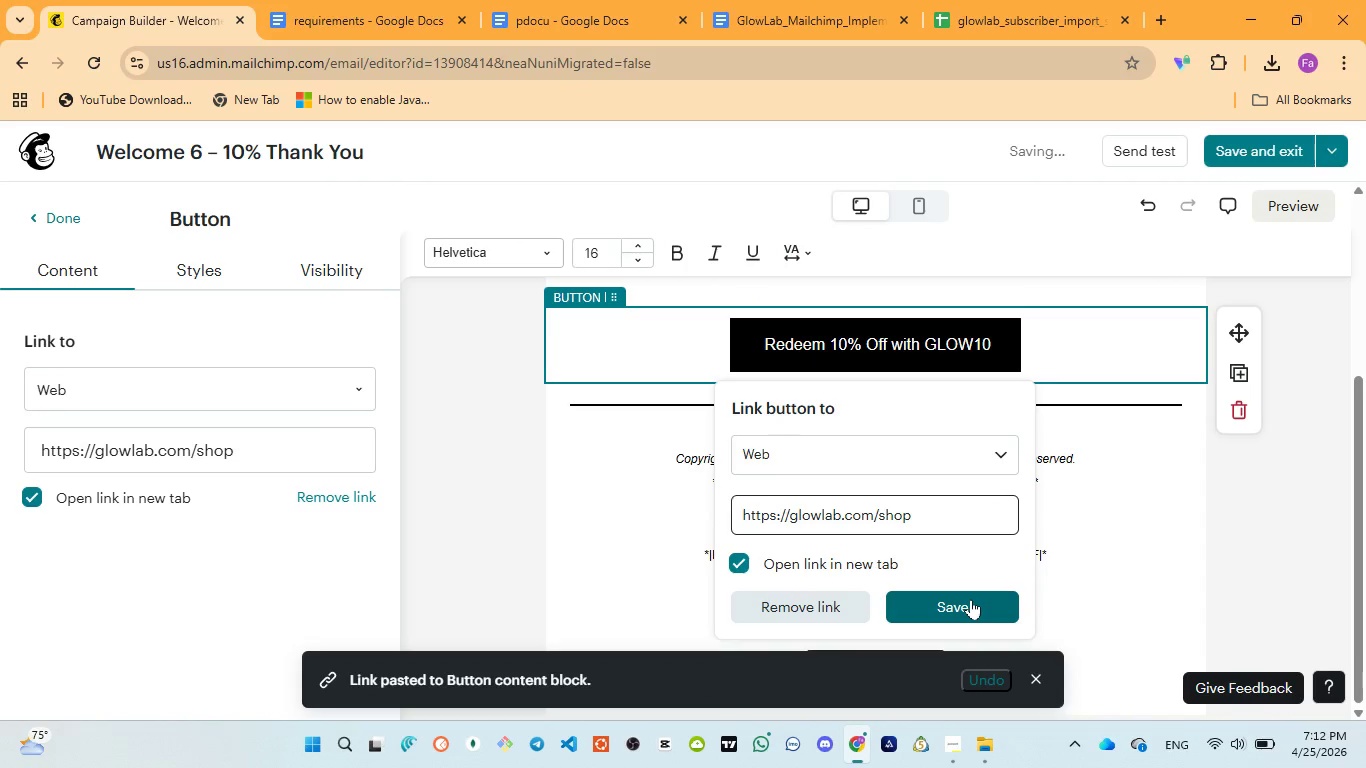 
left_click([971, 599])
 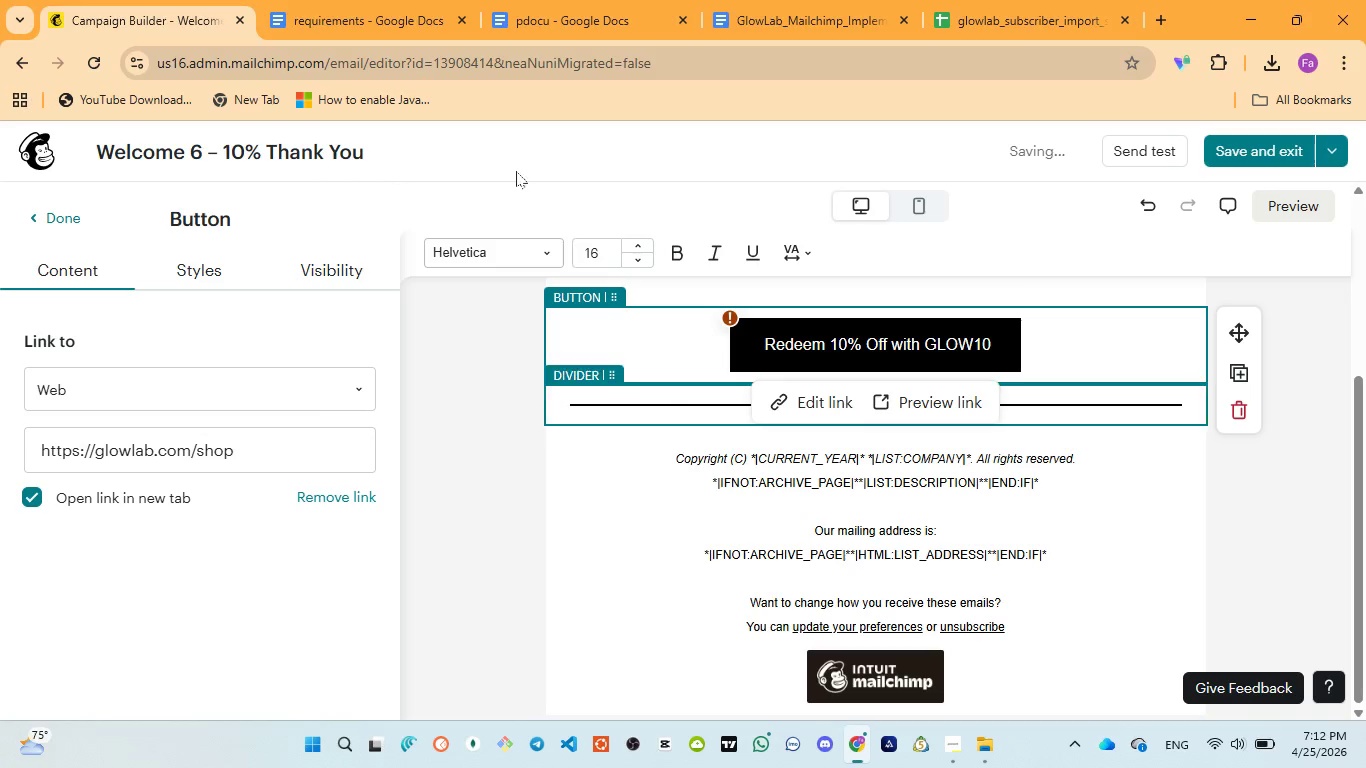 
wait(6.48)
 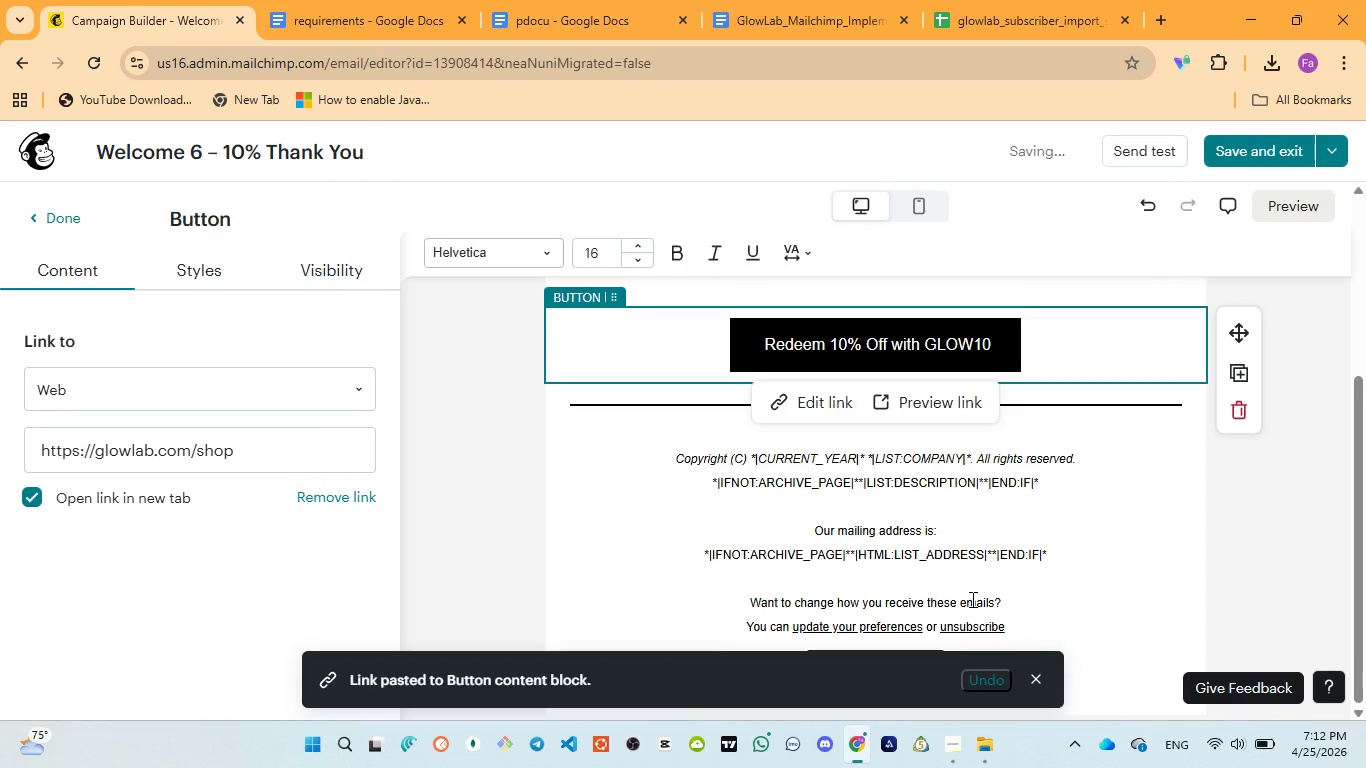 
scroll: coordinate [572, 481], scroll_direction: down, amount: 2.0
 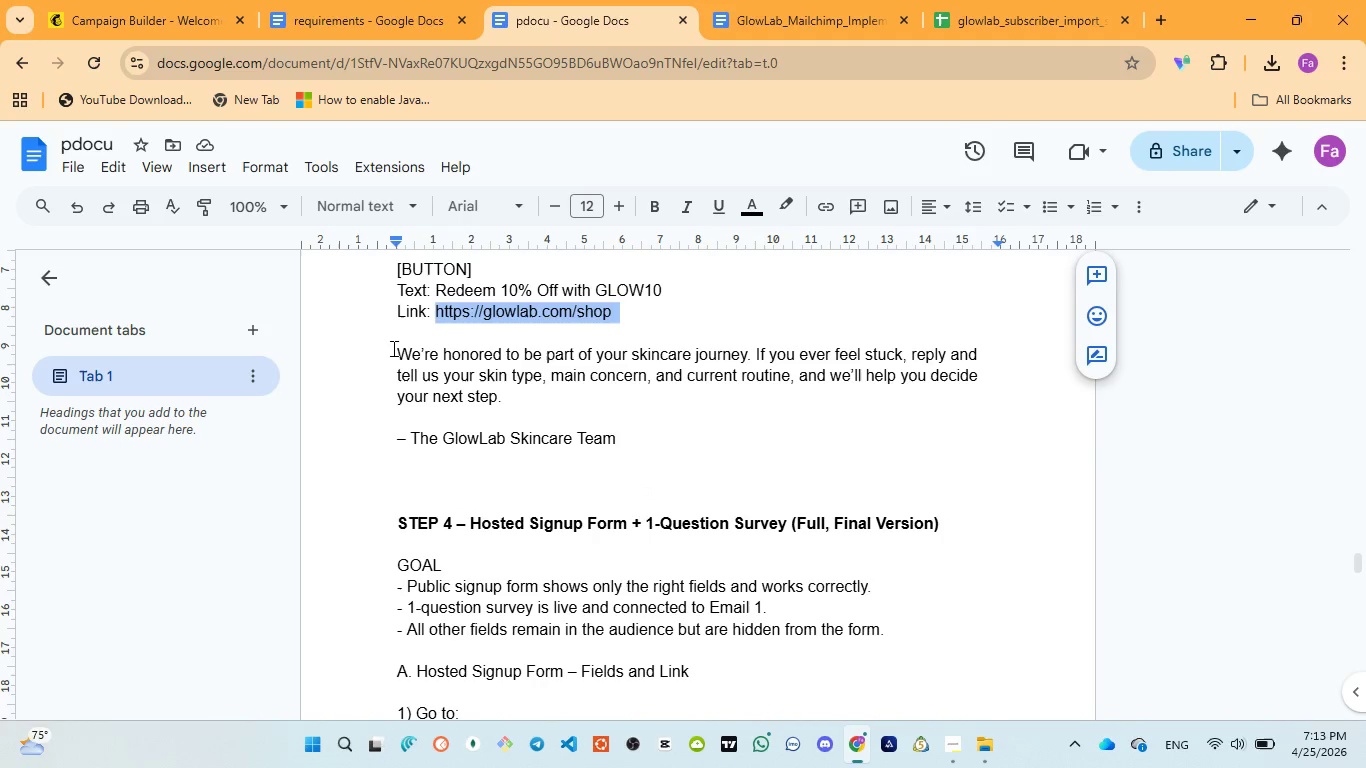 
left_click_drag(start_coordinate=[392, 346], to_coordinate=[642, 439])
 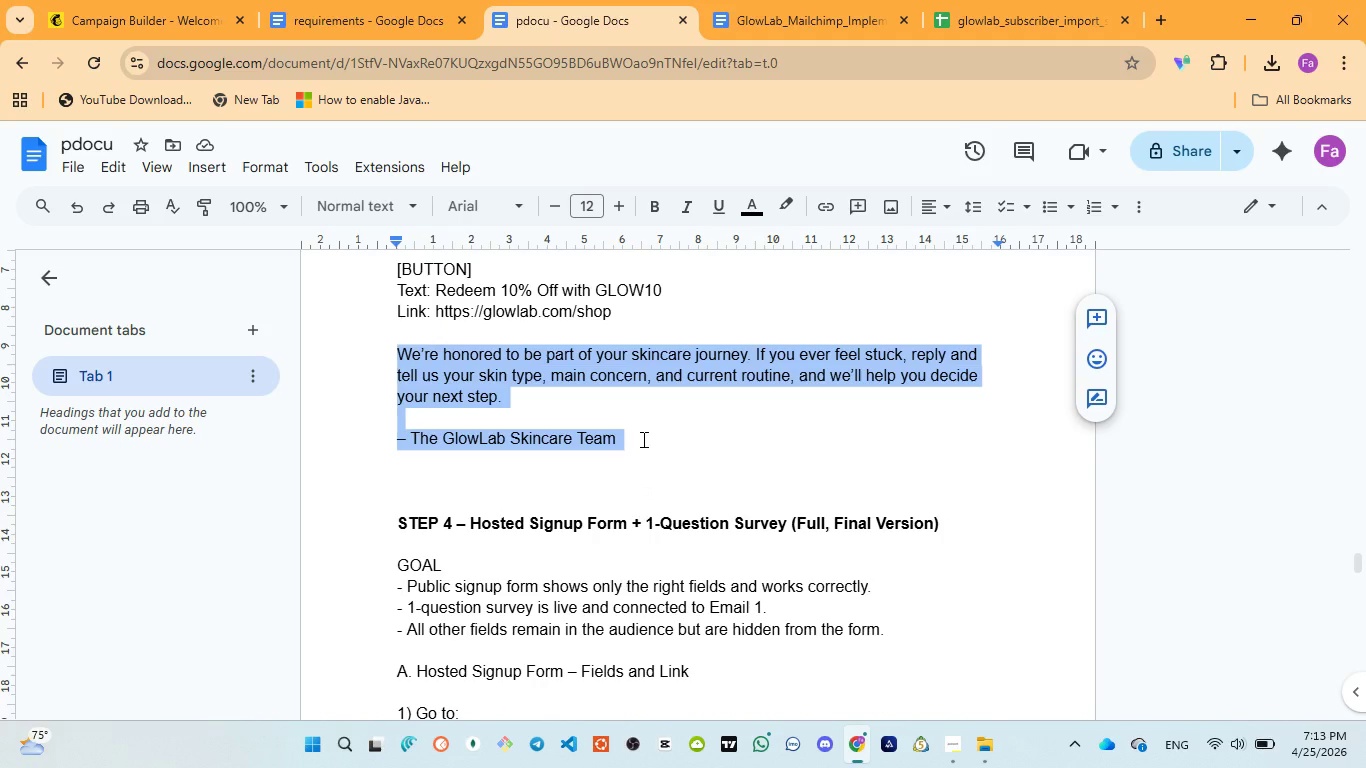 
key(Control+C)
 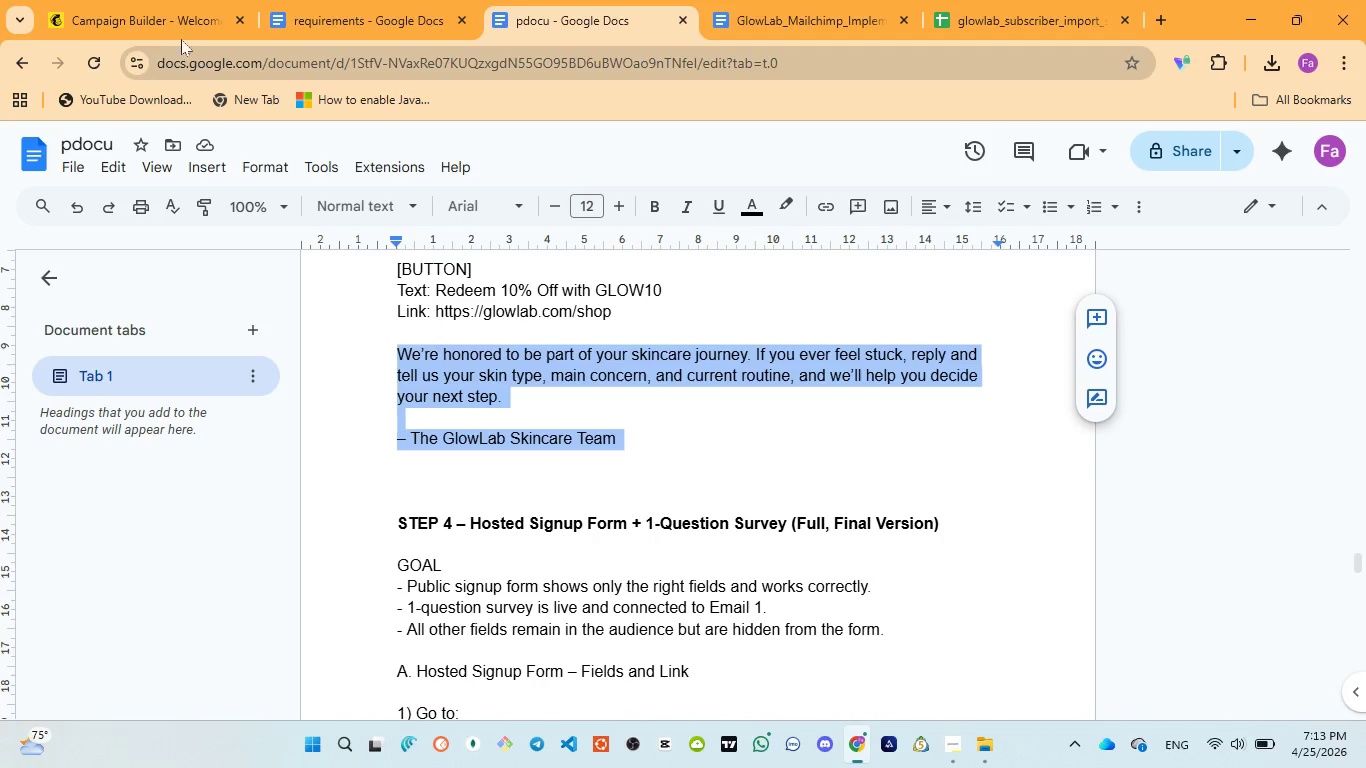 
left_click([163, 26])
 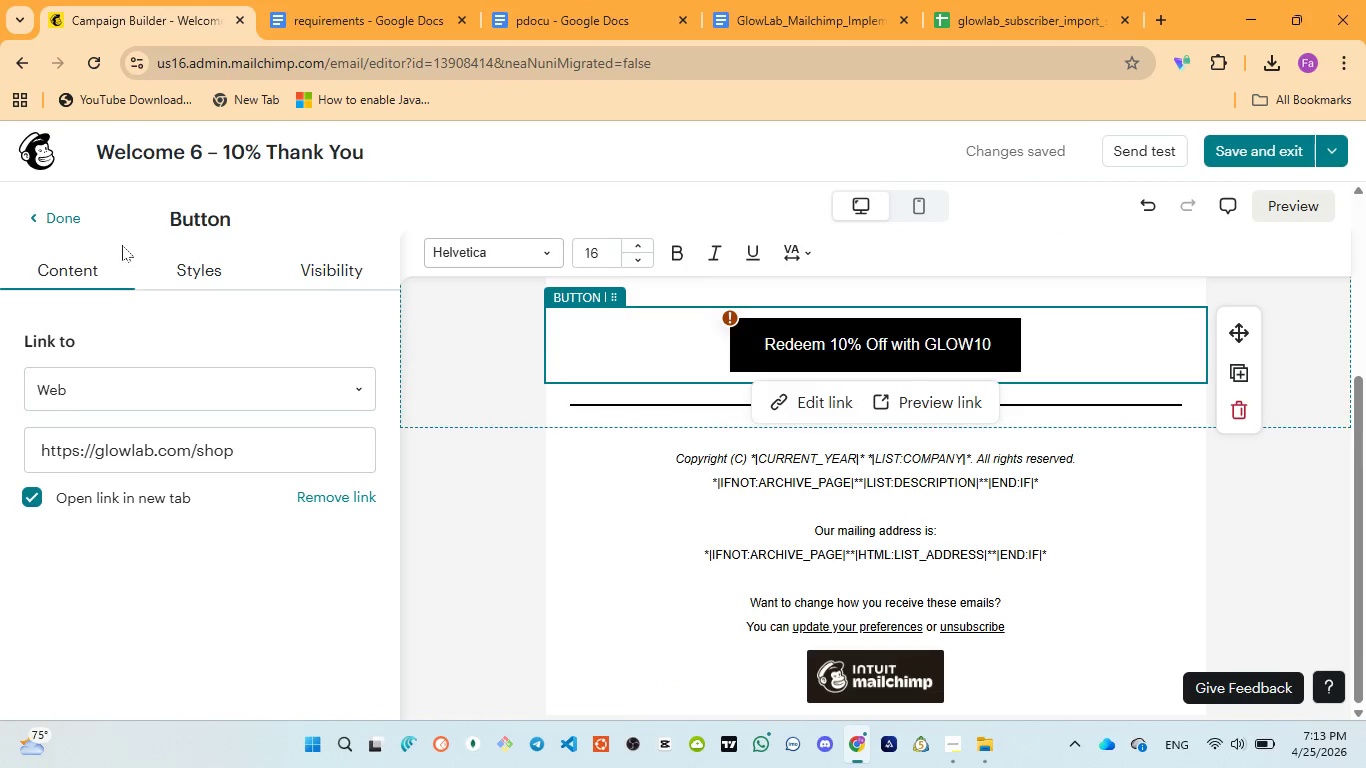 
left_click([72, 211])
 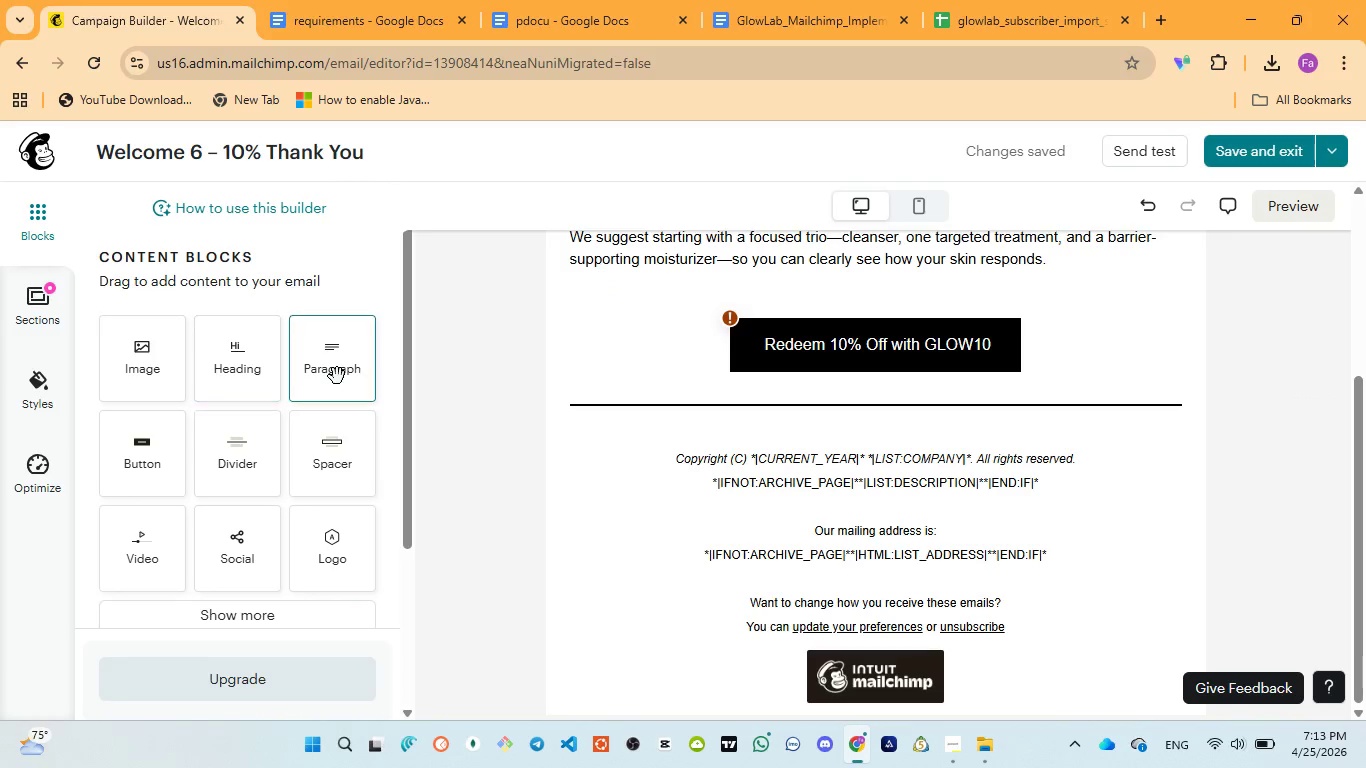 
left_click_drag(start_coordinate=[337, 377], to_coordinate=[855, 399])
 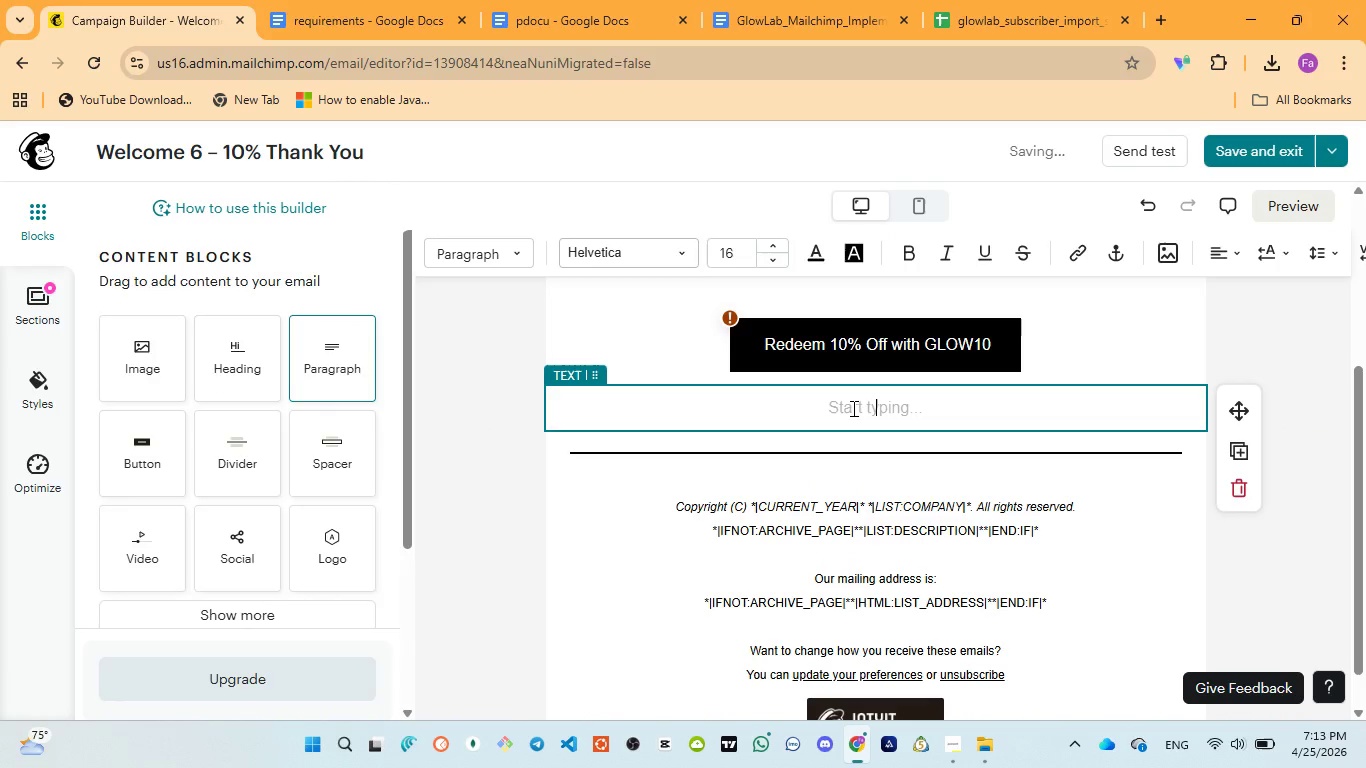 
key(Control+V)
 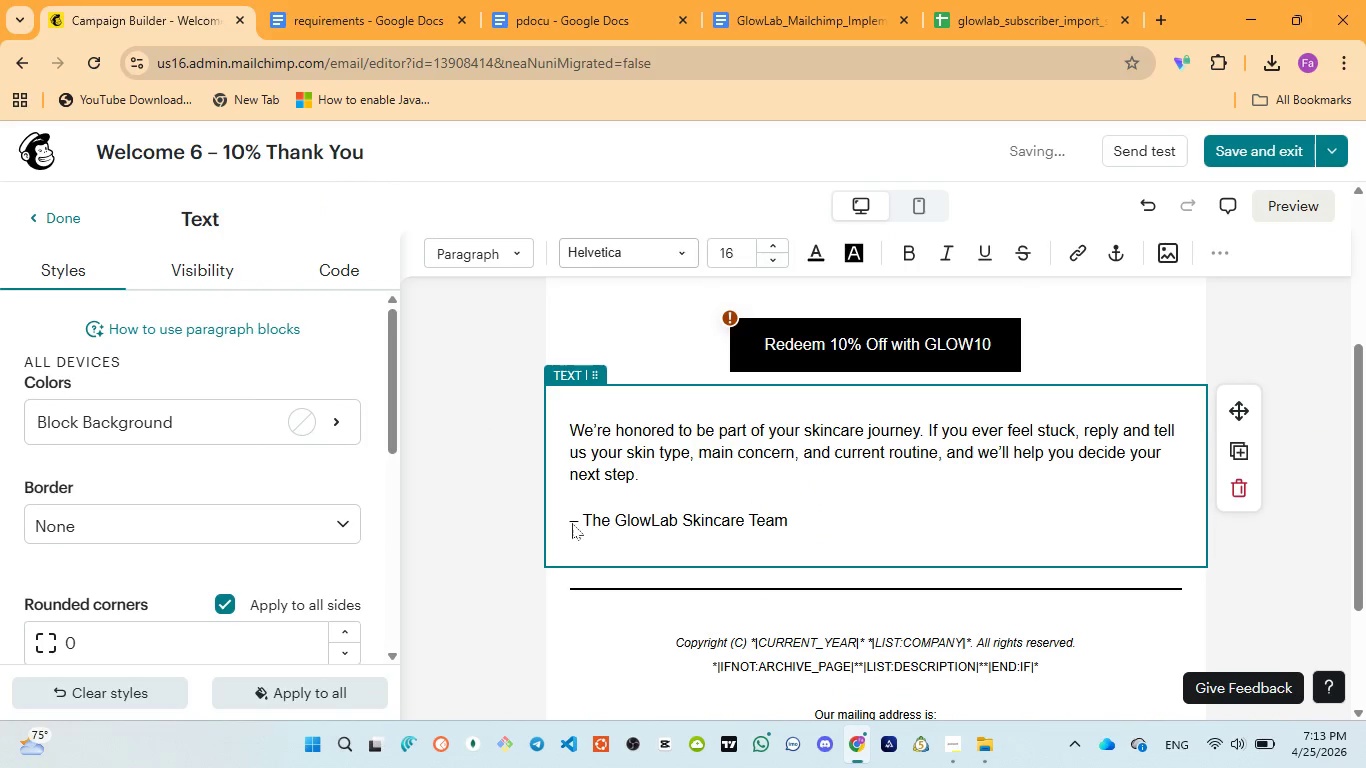 
left_click([583, 515])
 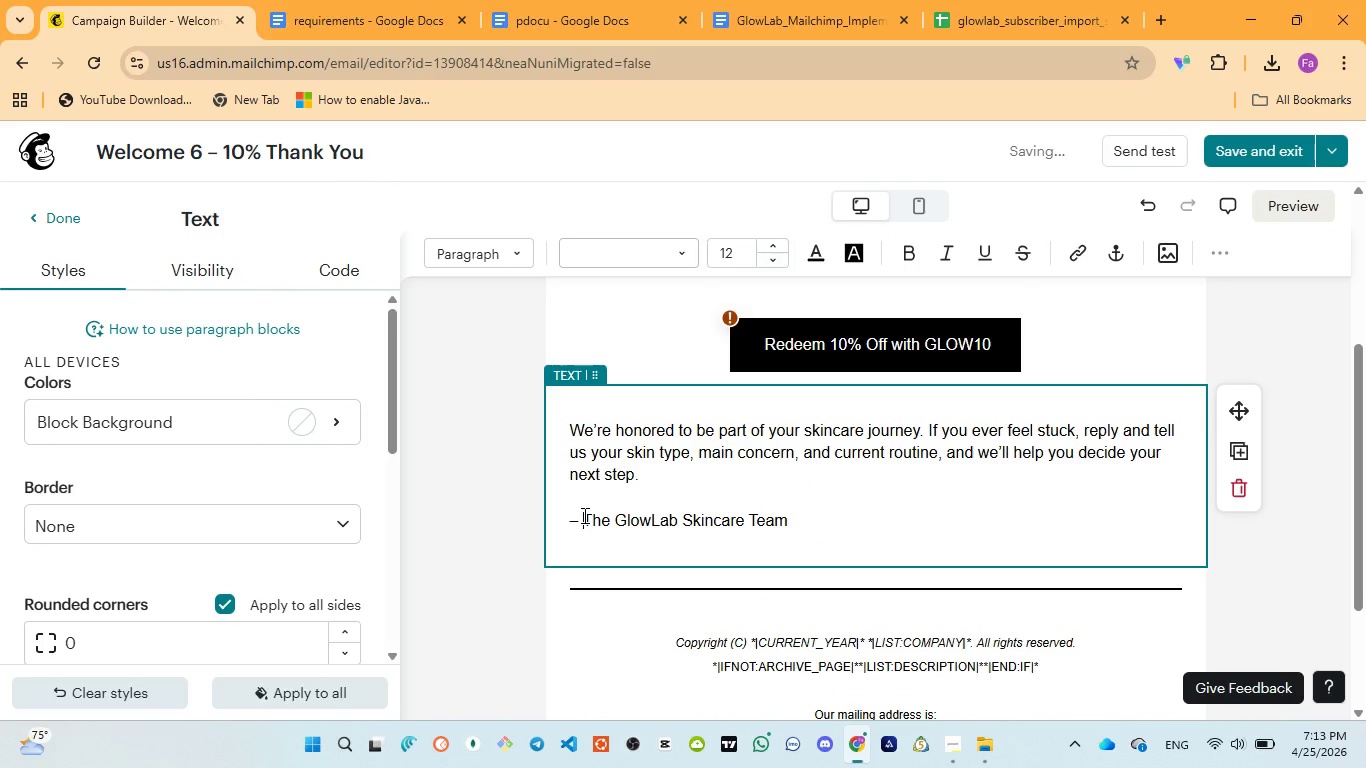 
key(Backspace)
 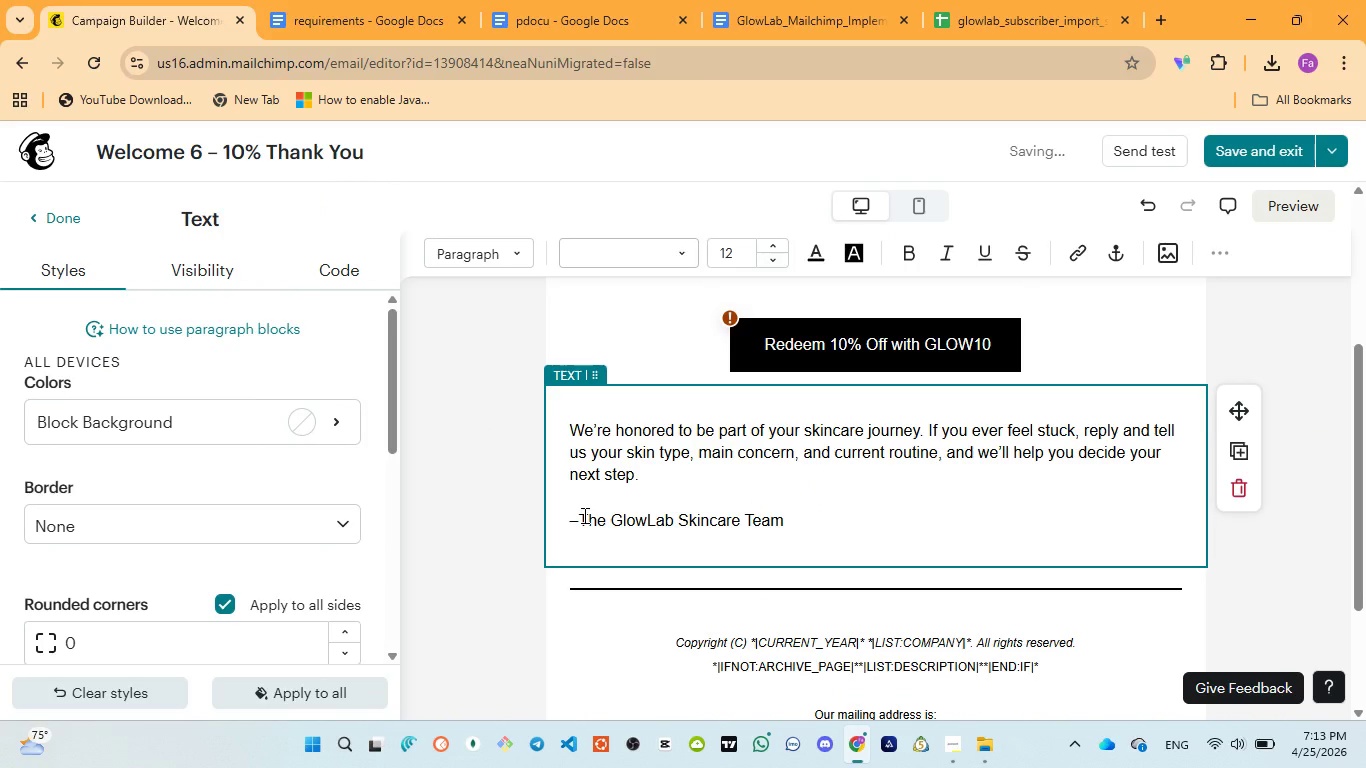 
key(Backspace)
 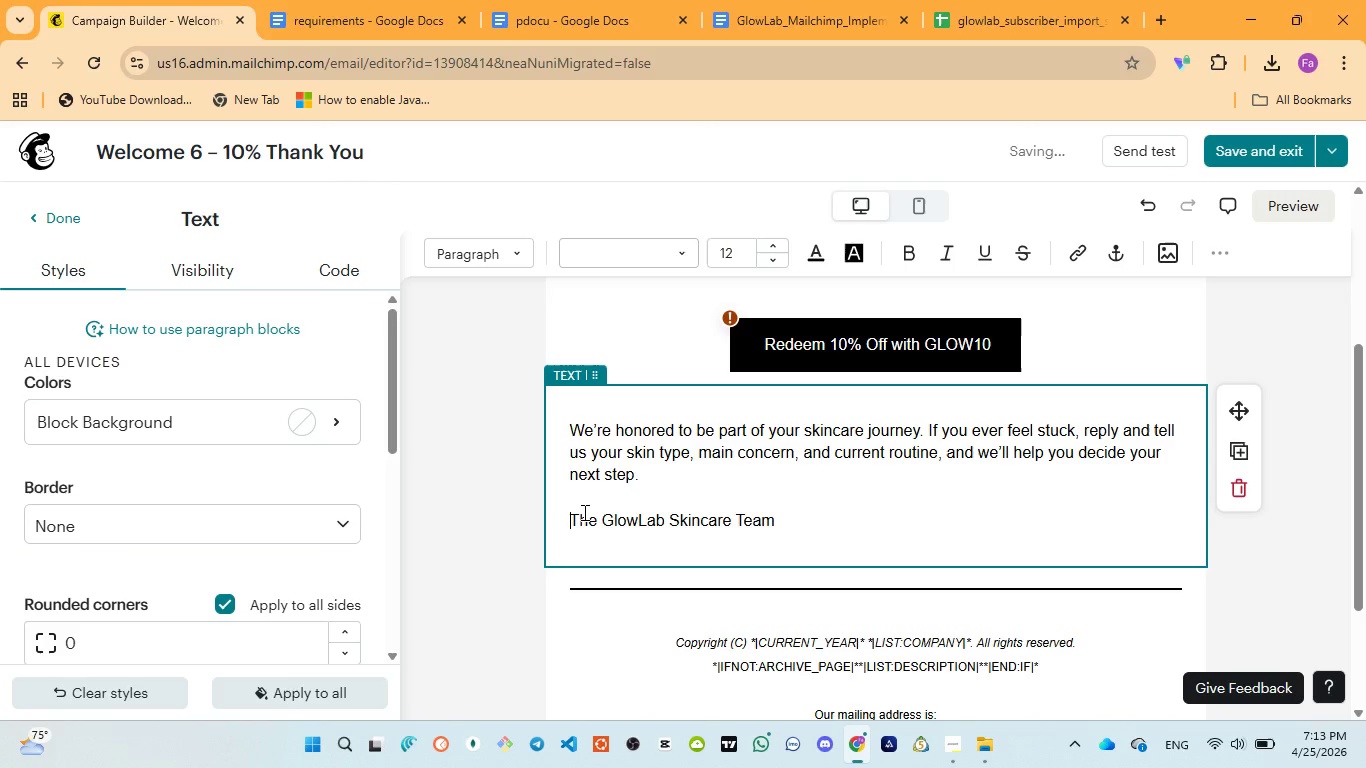 
key(Control+A)
 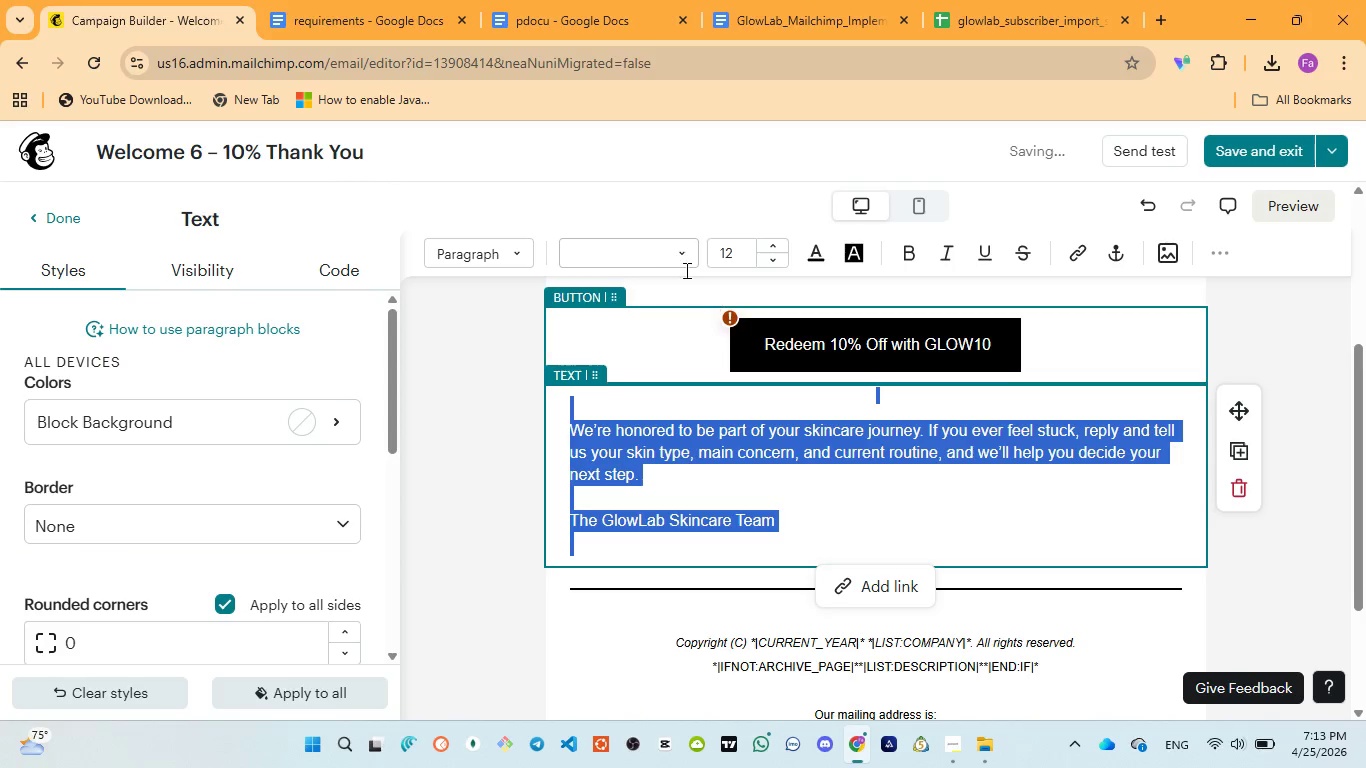 
left_click([664, 260])
 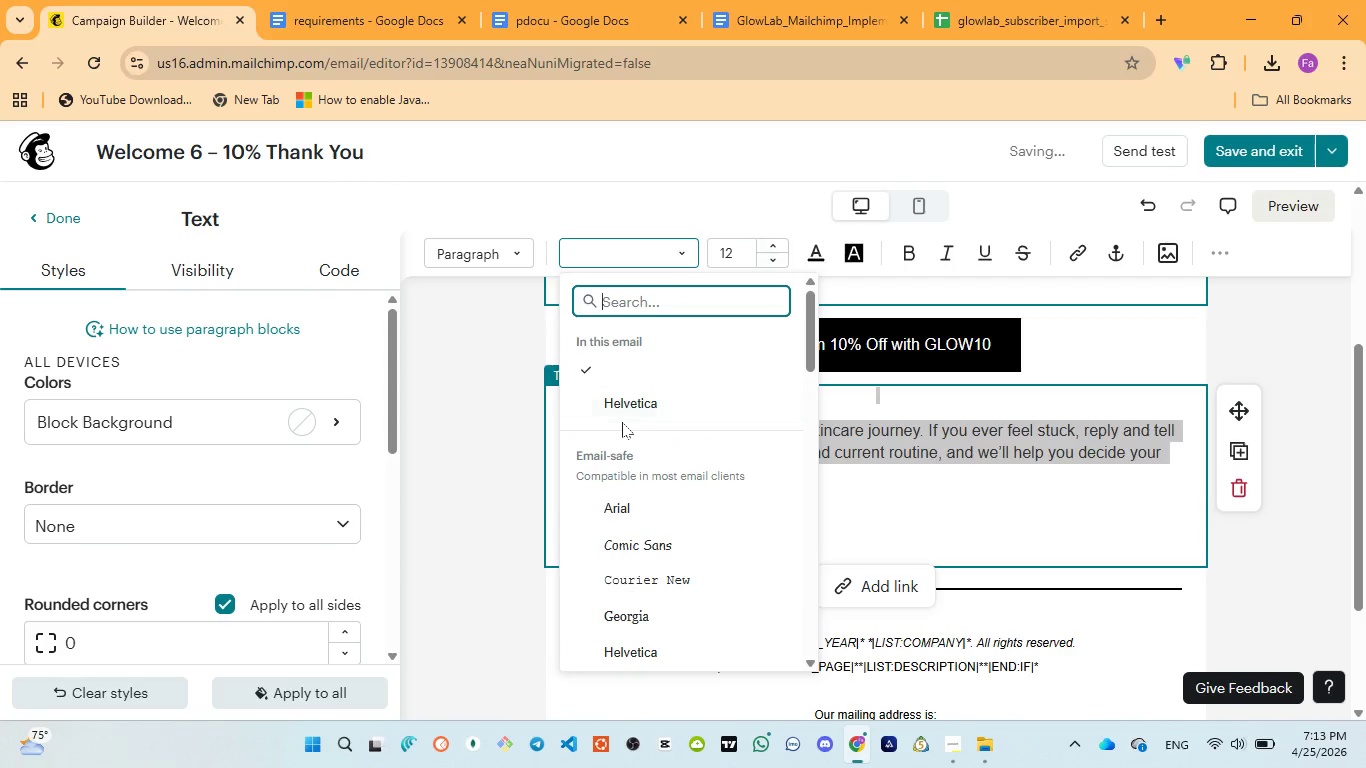 
left_click([625, 404])
 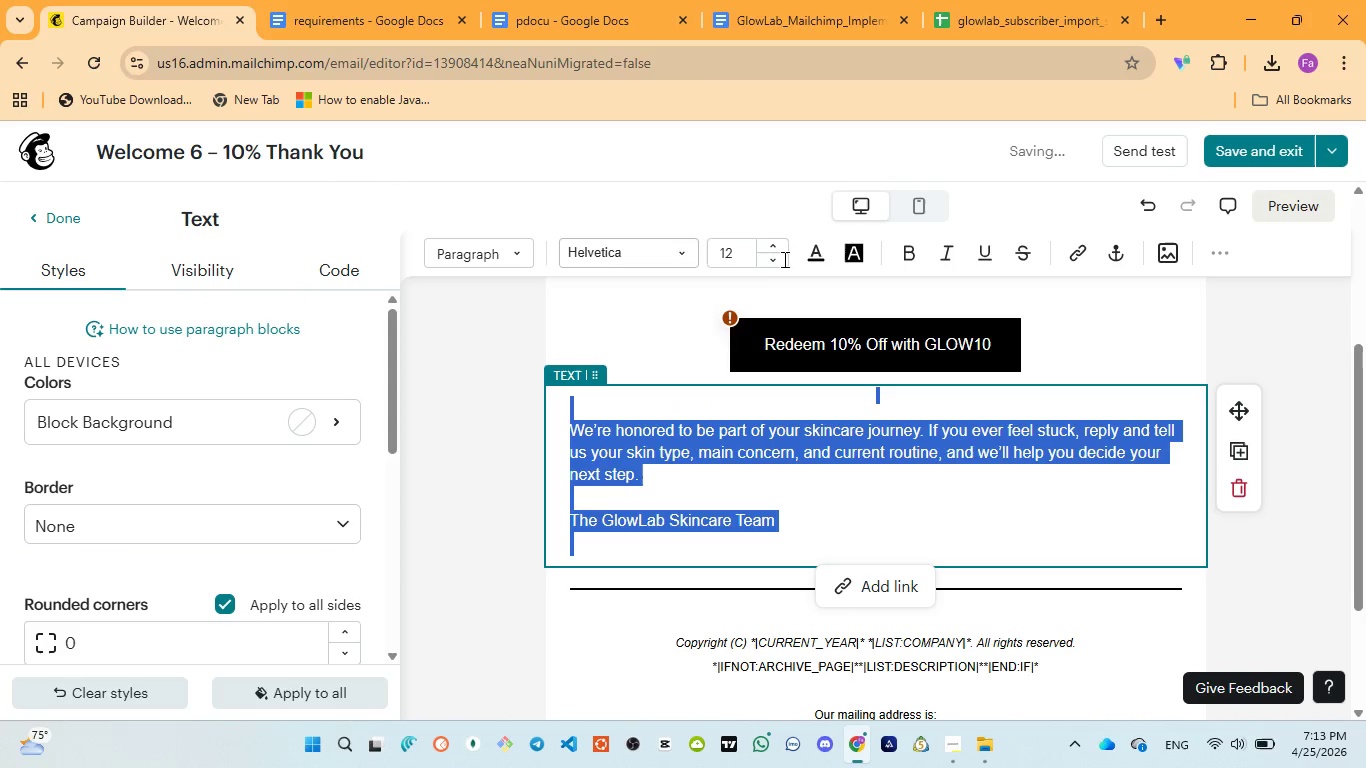 
left_click([775, 243])
 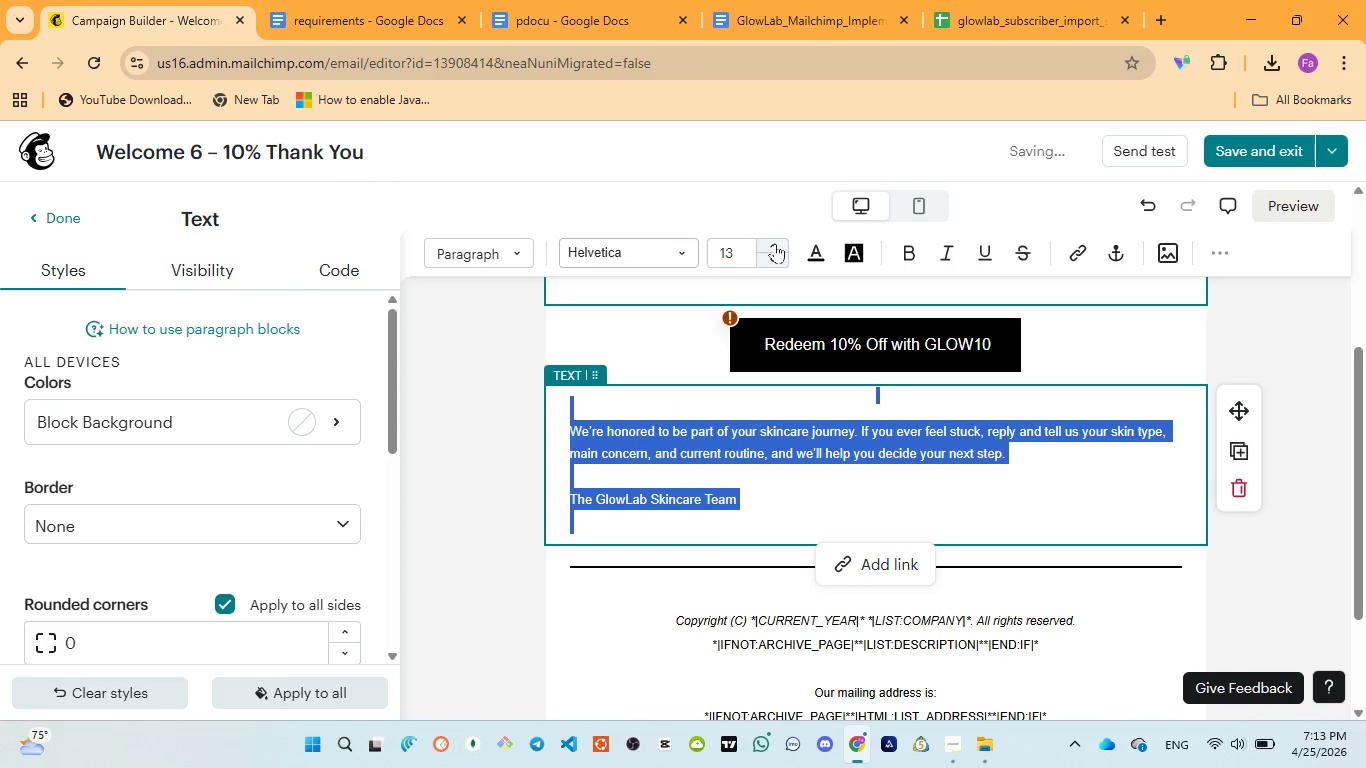 
left_click([775, 243])
 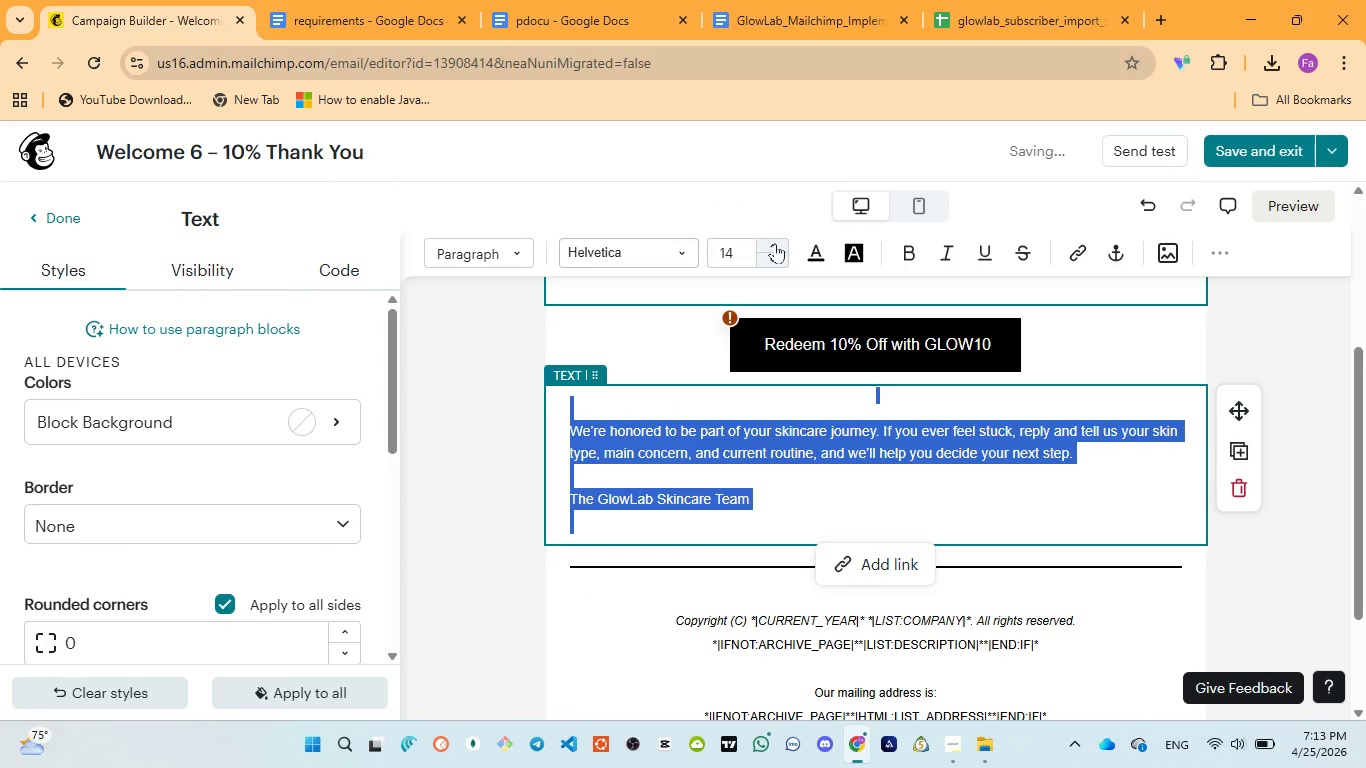 
left_click([775, 243])
 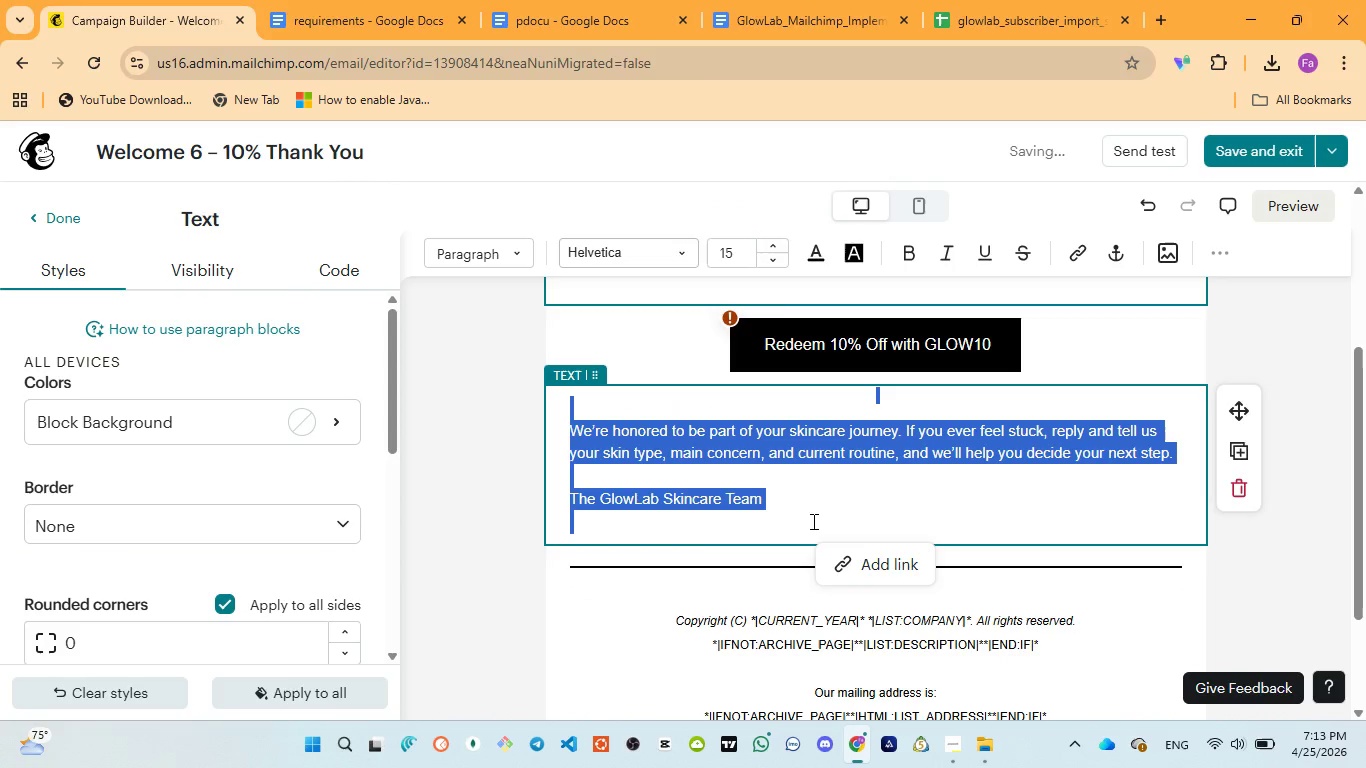 
left_click([814, 521])
 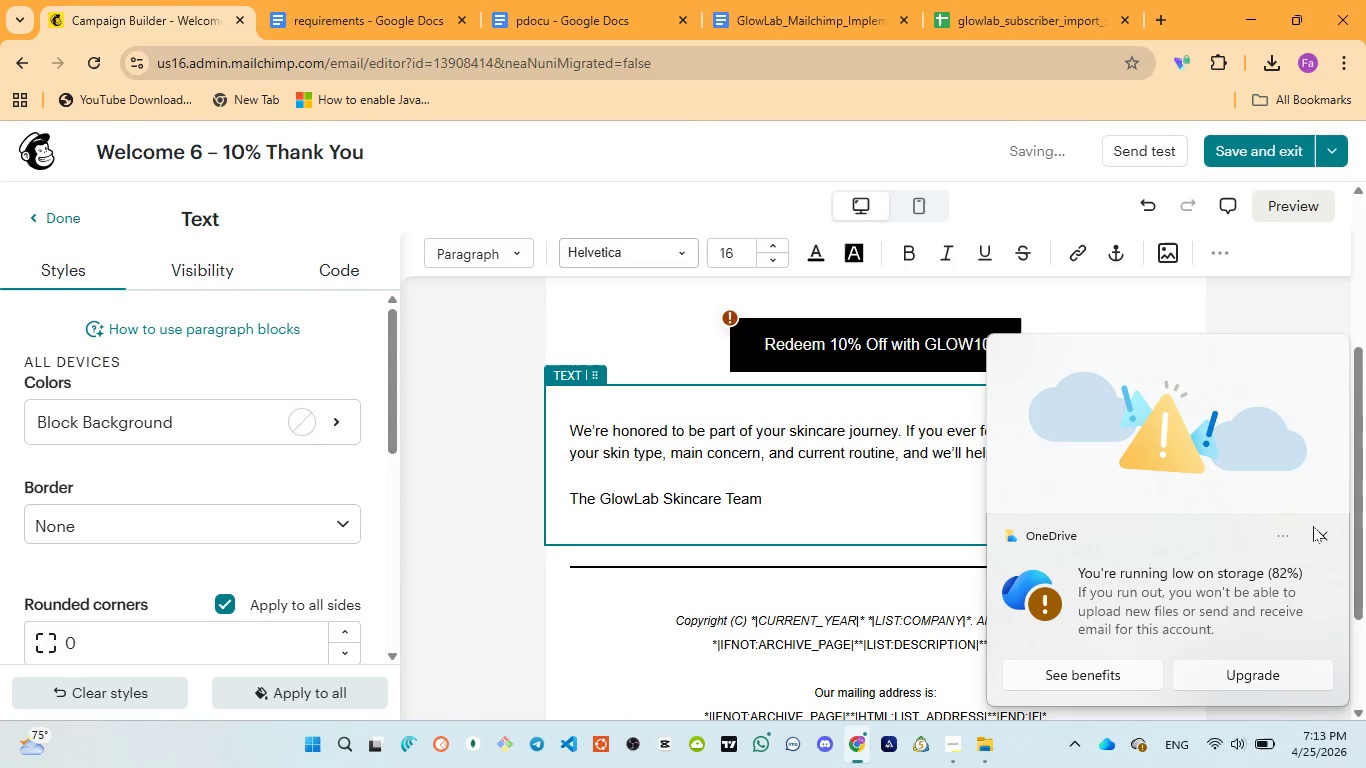 
left_click([1323, 535])
 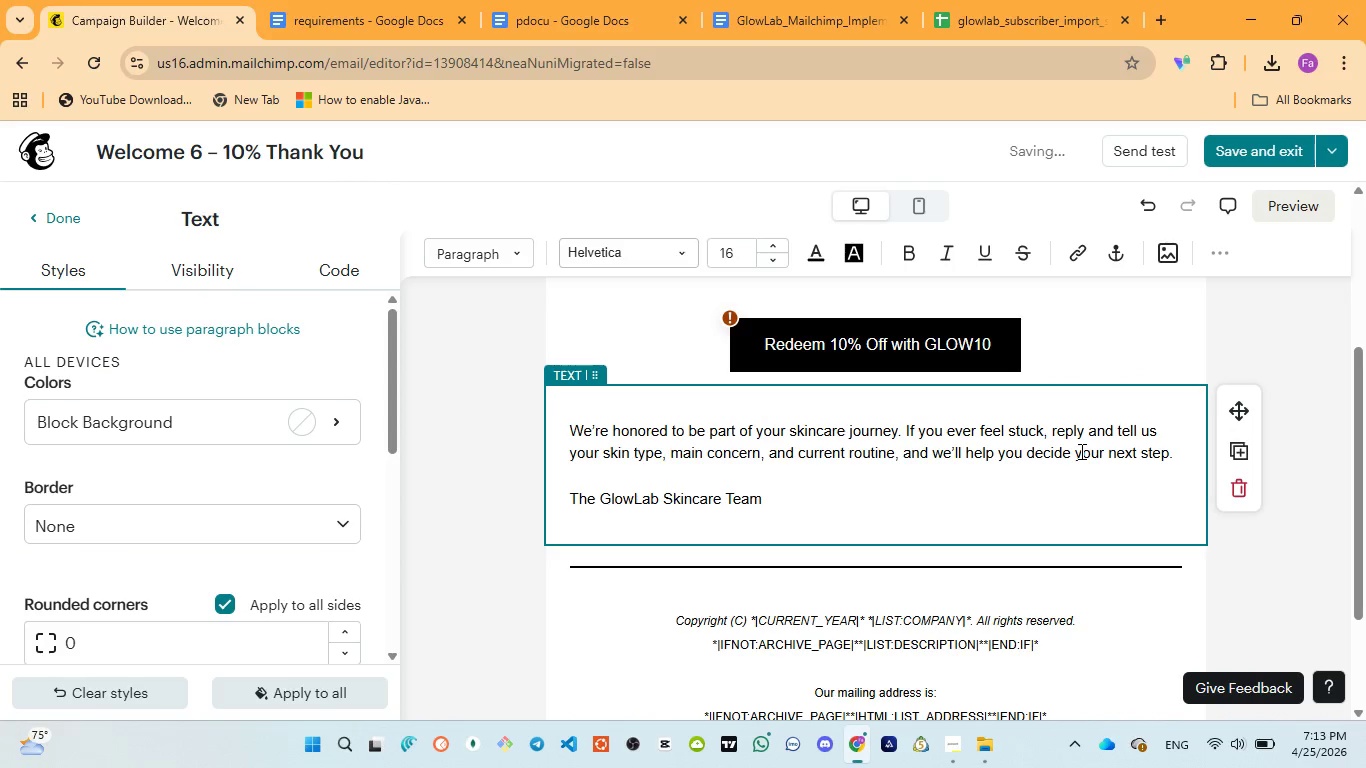 
scroll: coordinate [1082, 451], scroll_direction: up, amount: 8.0
 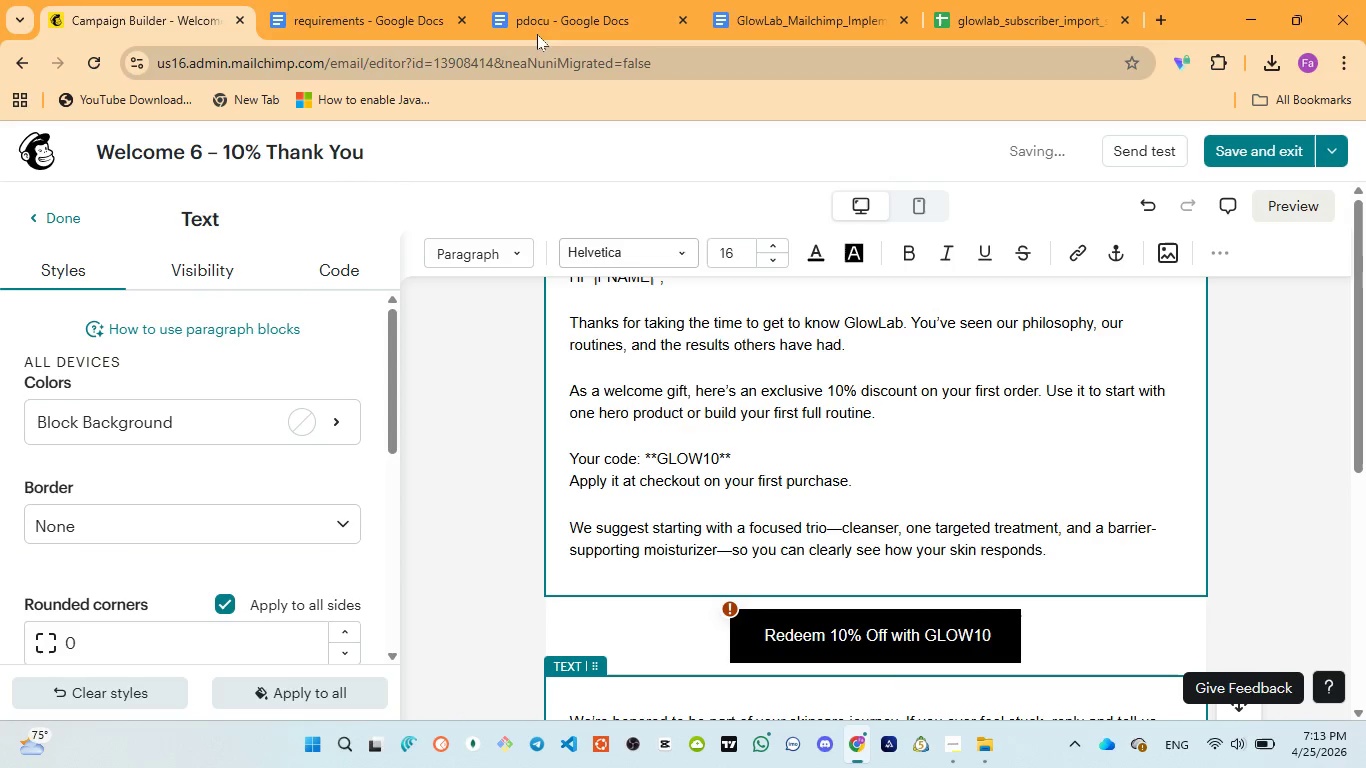 
left_click([547, 19])
 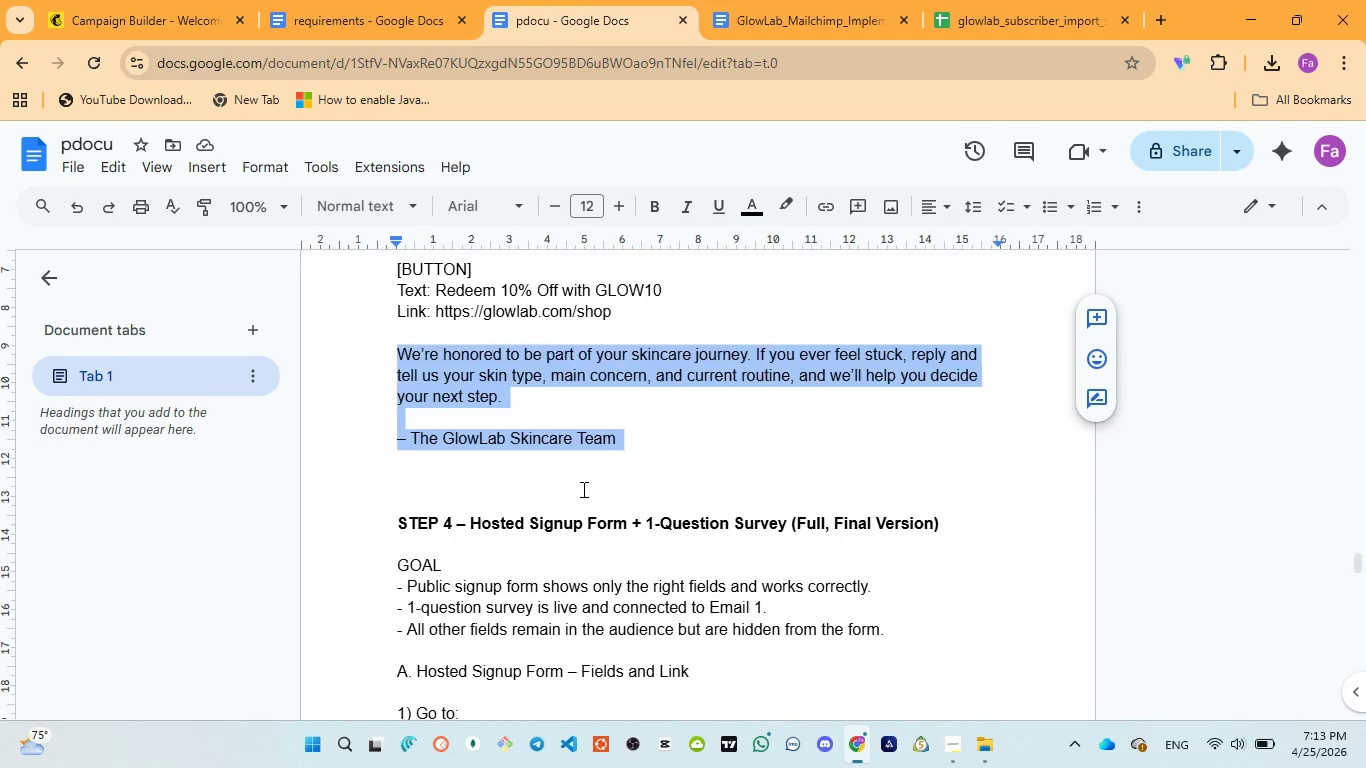 
scroll: coordinate [582, 489], scroll_direction: up, amount: 1.0
 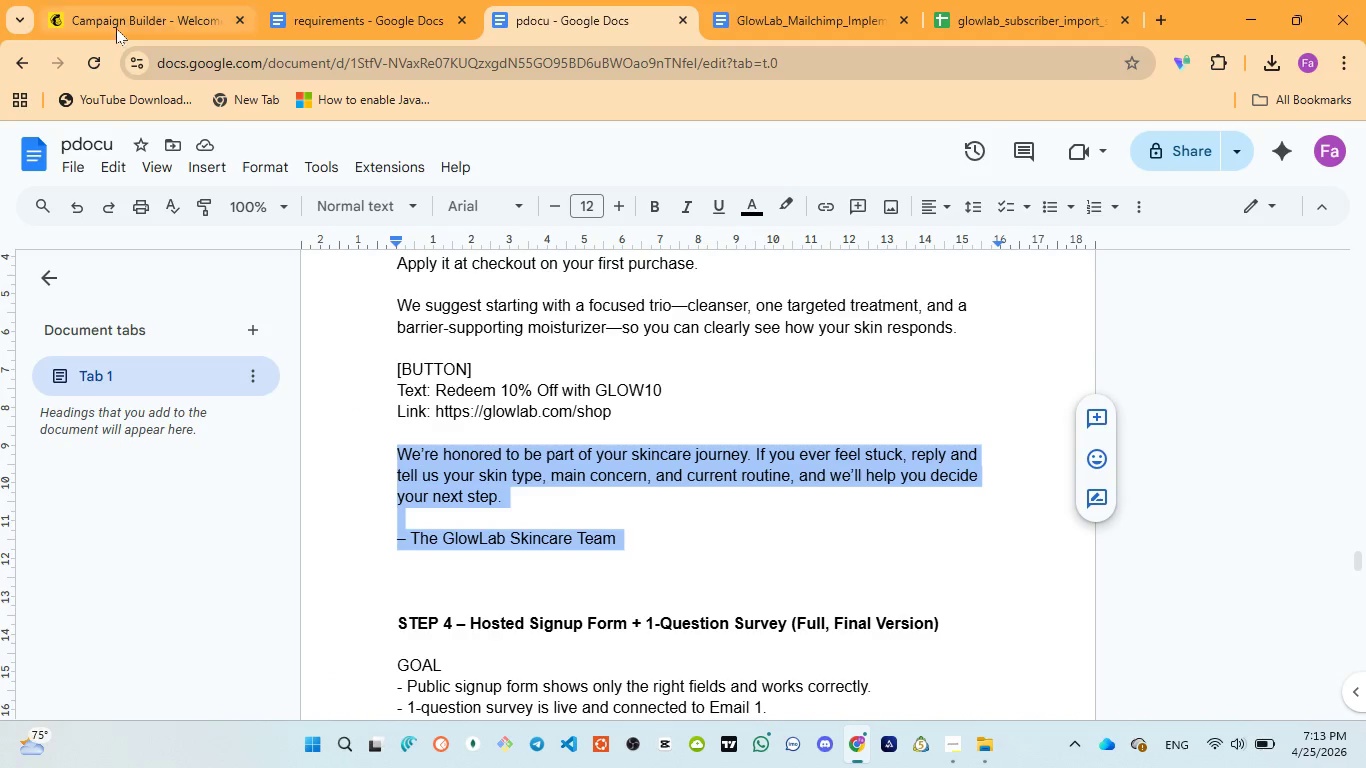 
left_click([115, 23])
 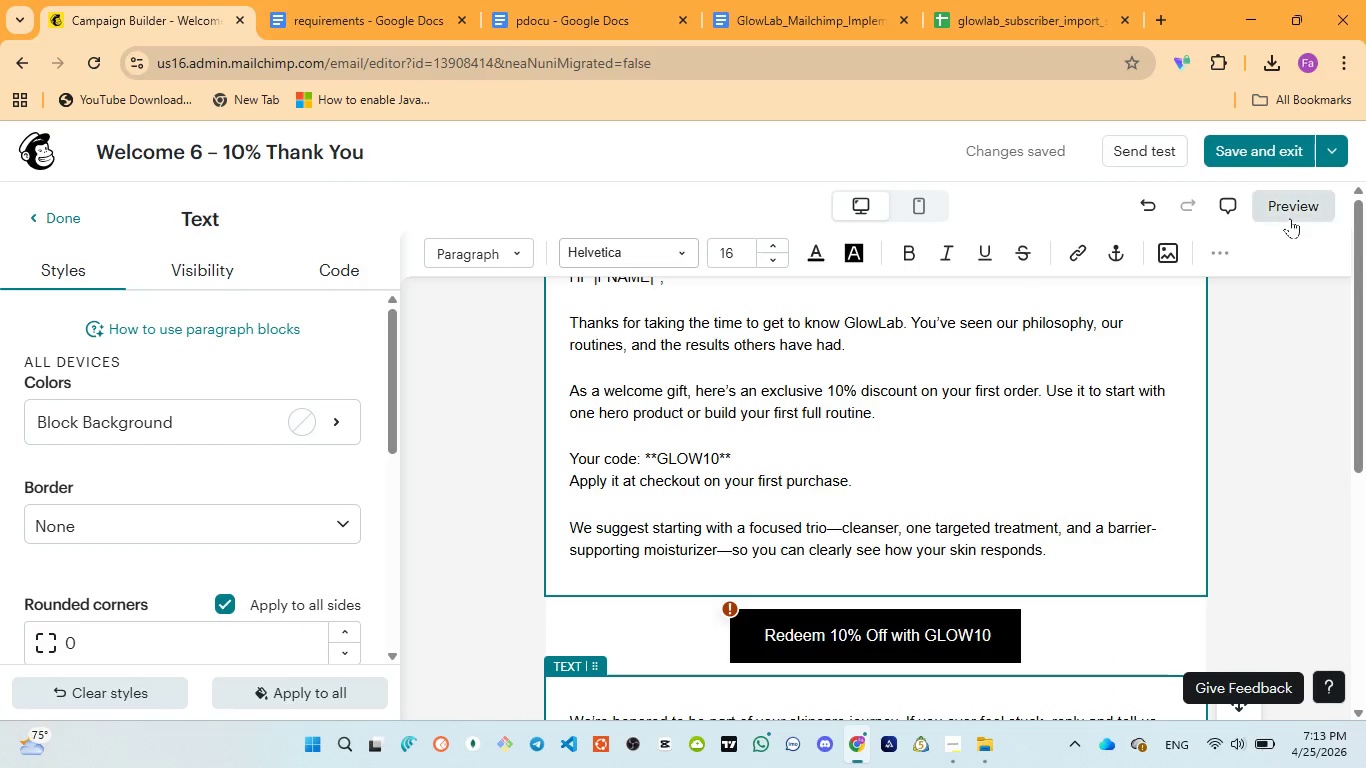 
left_click([1291, 217])
 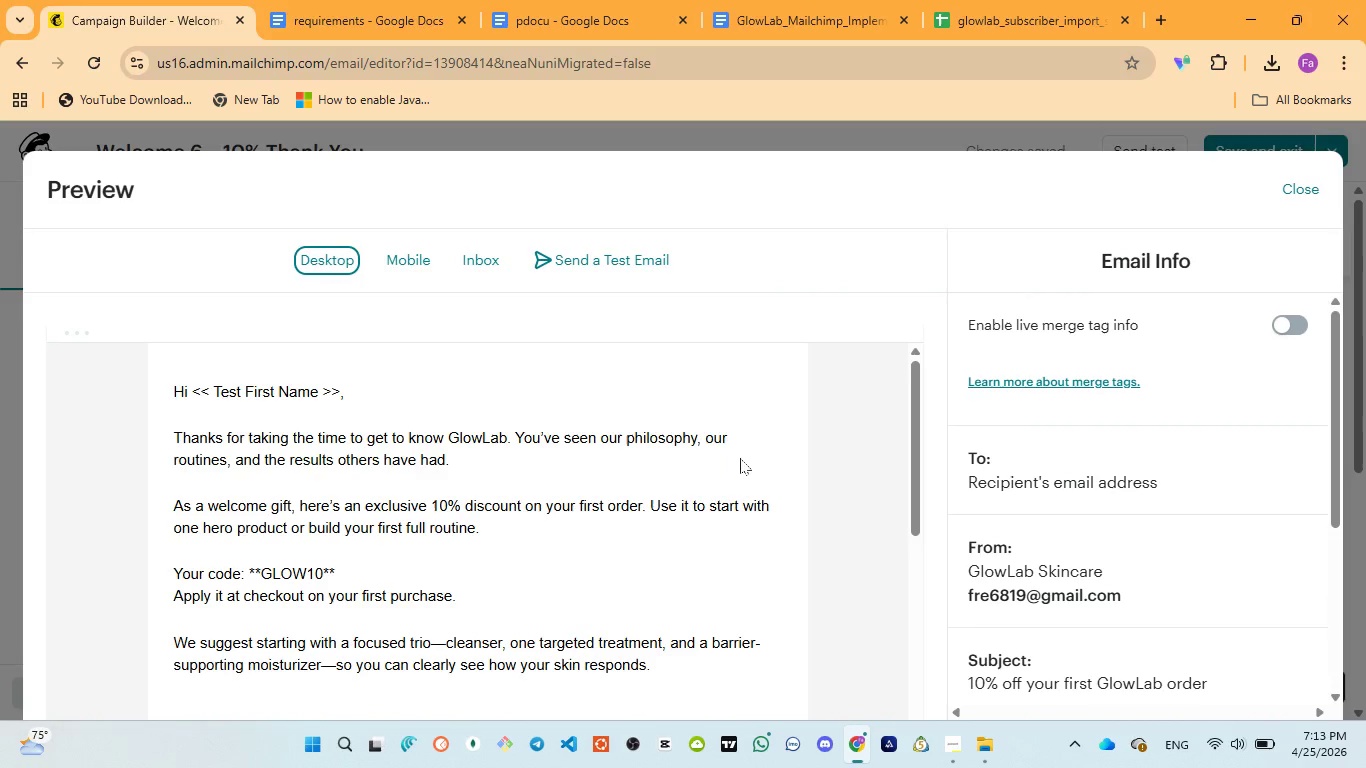 
wait(7.95)
 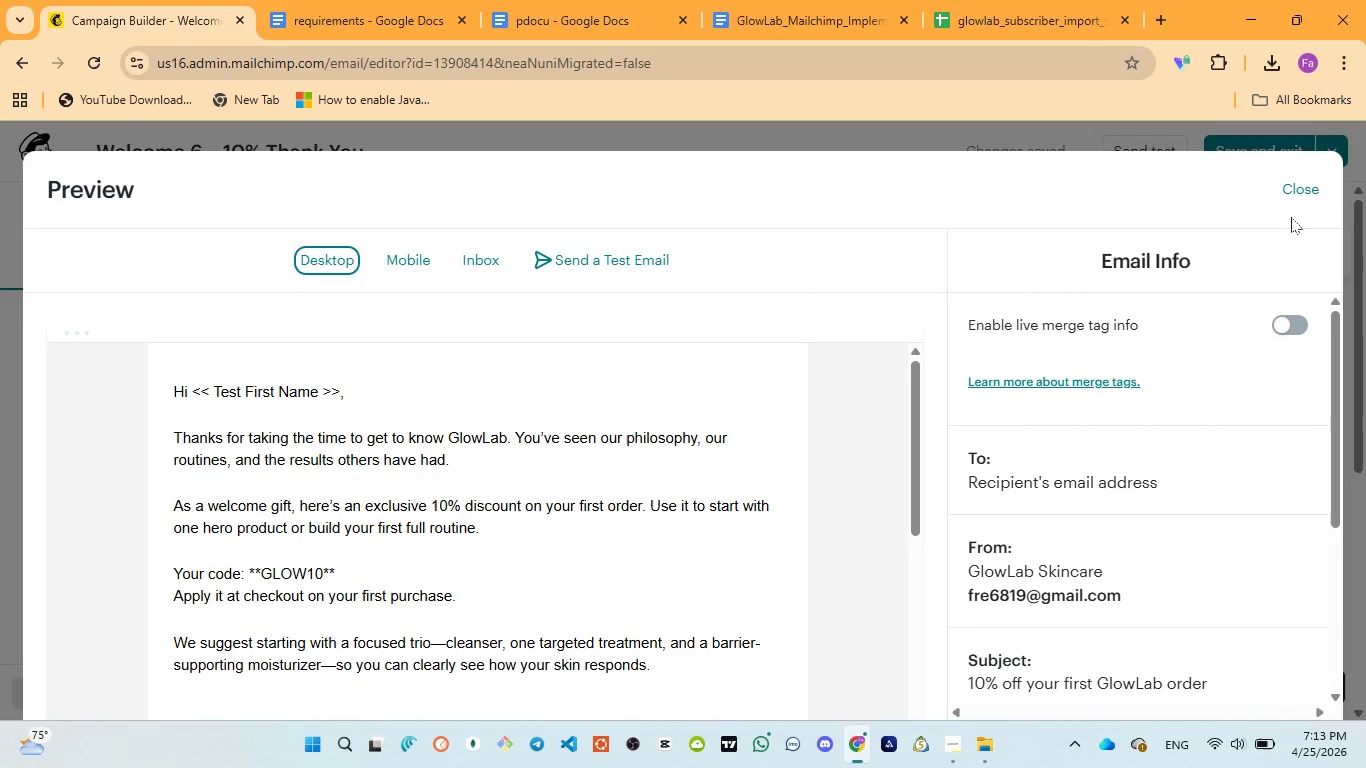 
left_click_drag(start_coordinate=[350, 386], to_coordinate=[194, 379])
 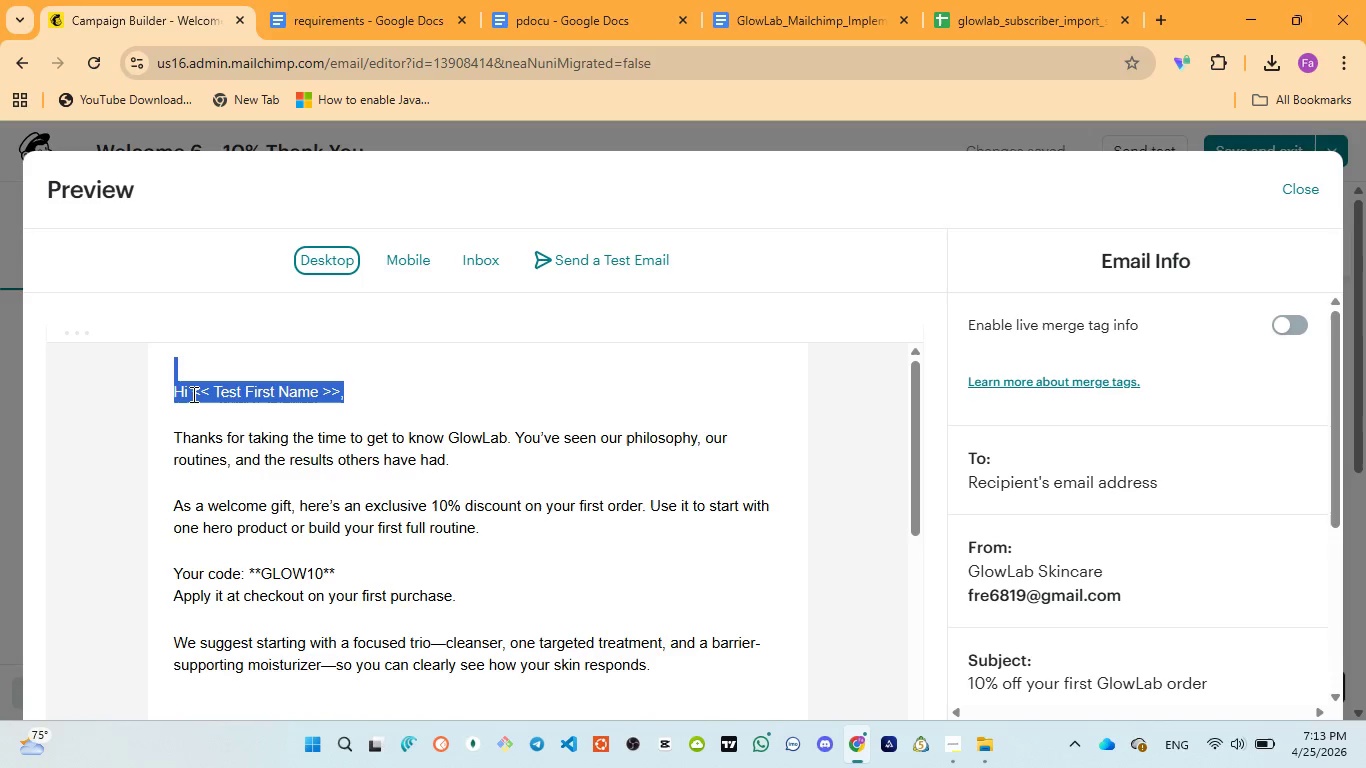 
left_click([192, 394])
 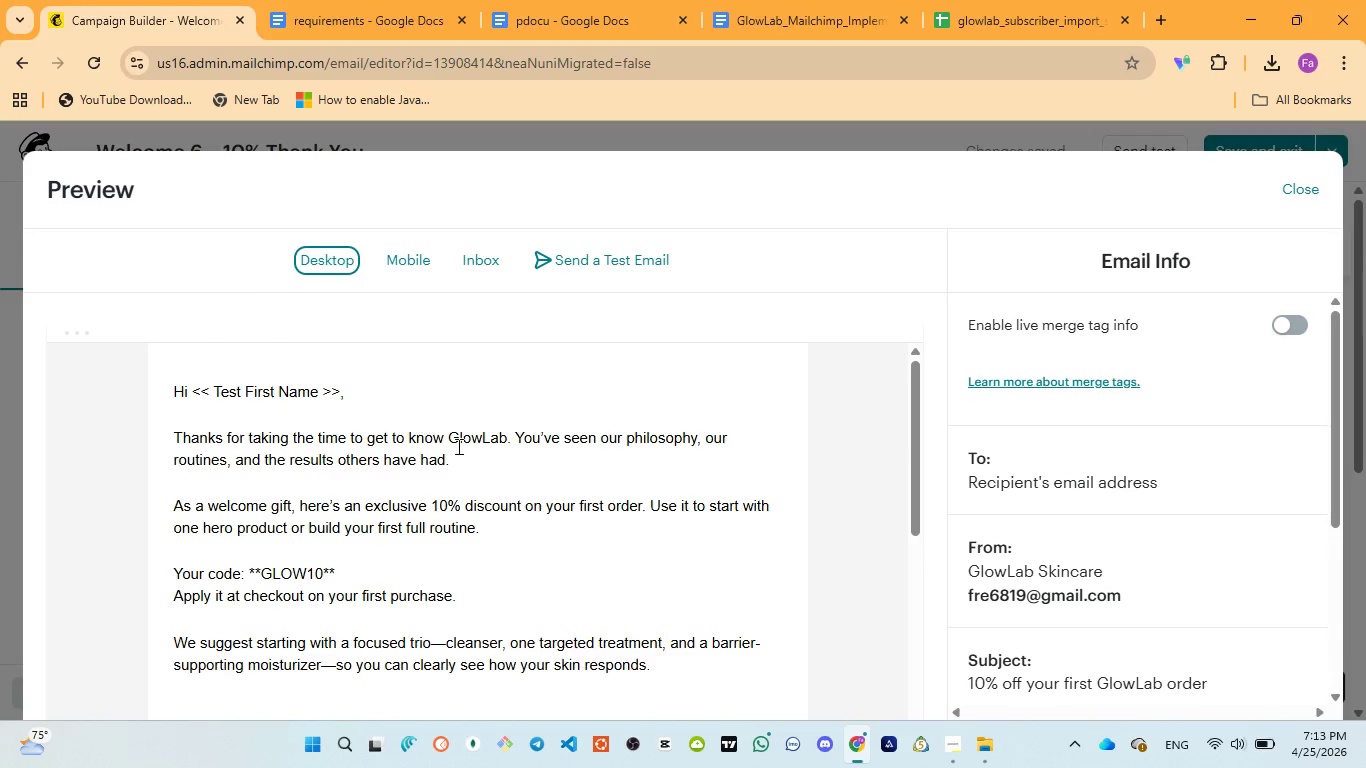 
scroll: coordinate [460, 456], scroll_direction: down, amount: 6.0
 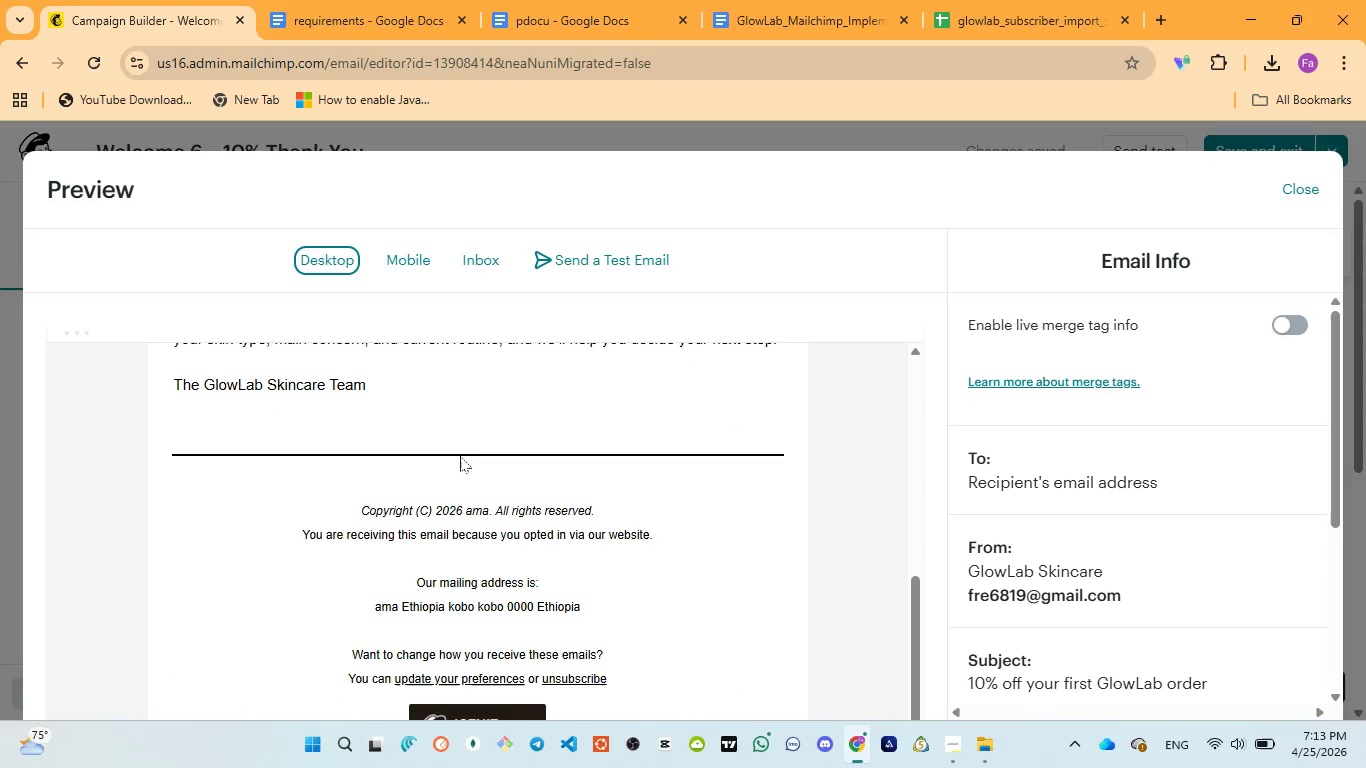 
scroll: coordinate [469, 479], scroll_direction: up, amount: 4.0
 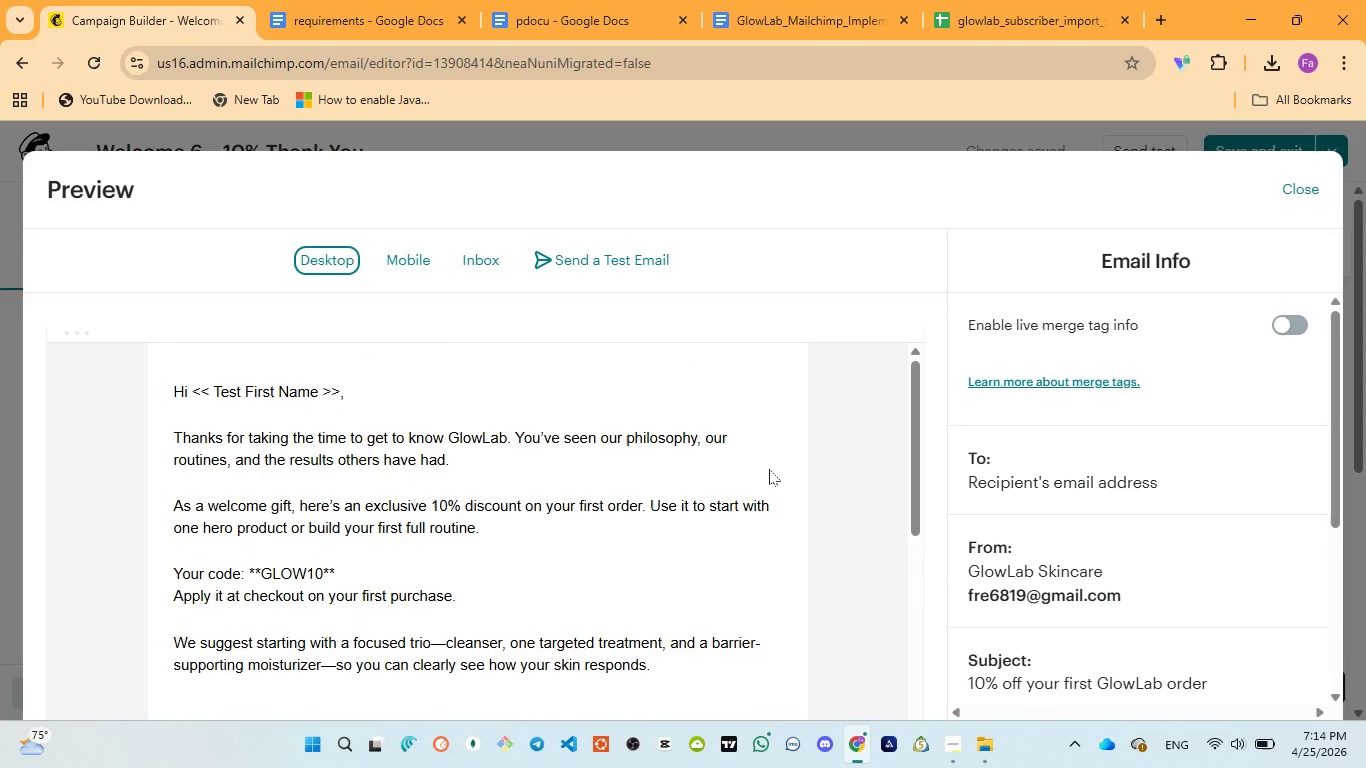 
scroll: coordinate [767, 477], scroll_direction: down, amount: 1.0
 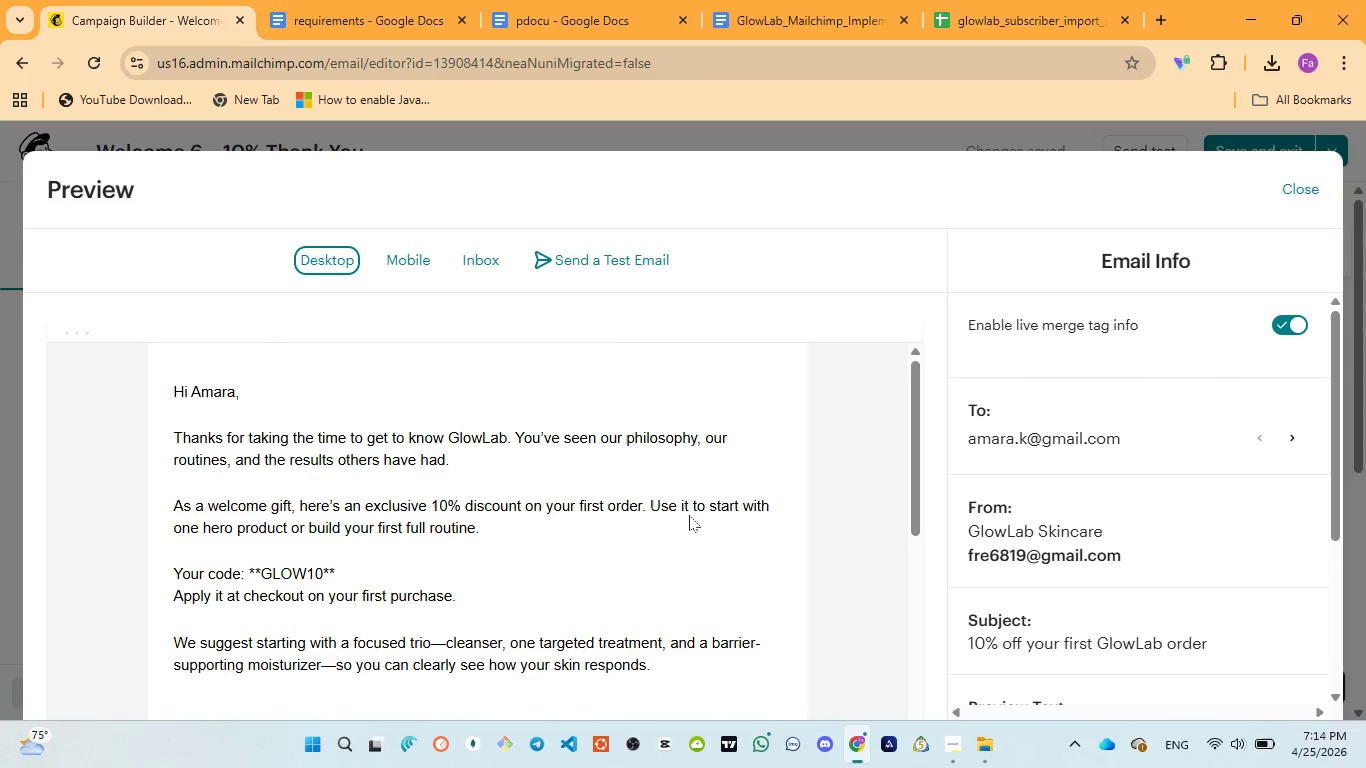 
wait(5.47)
 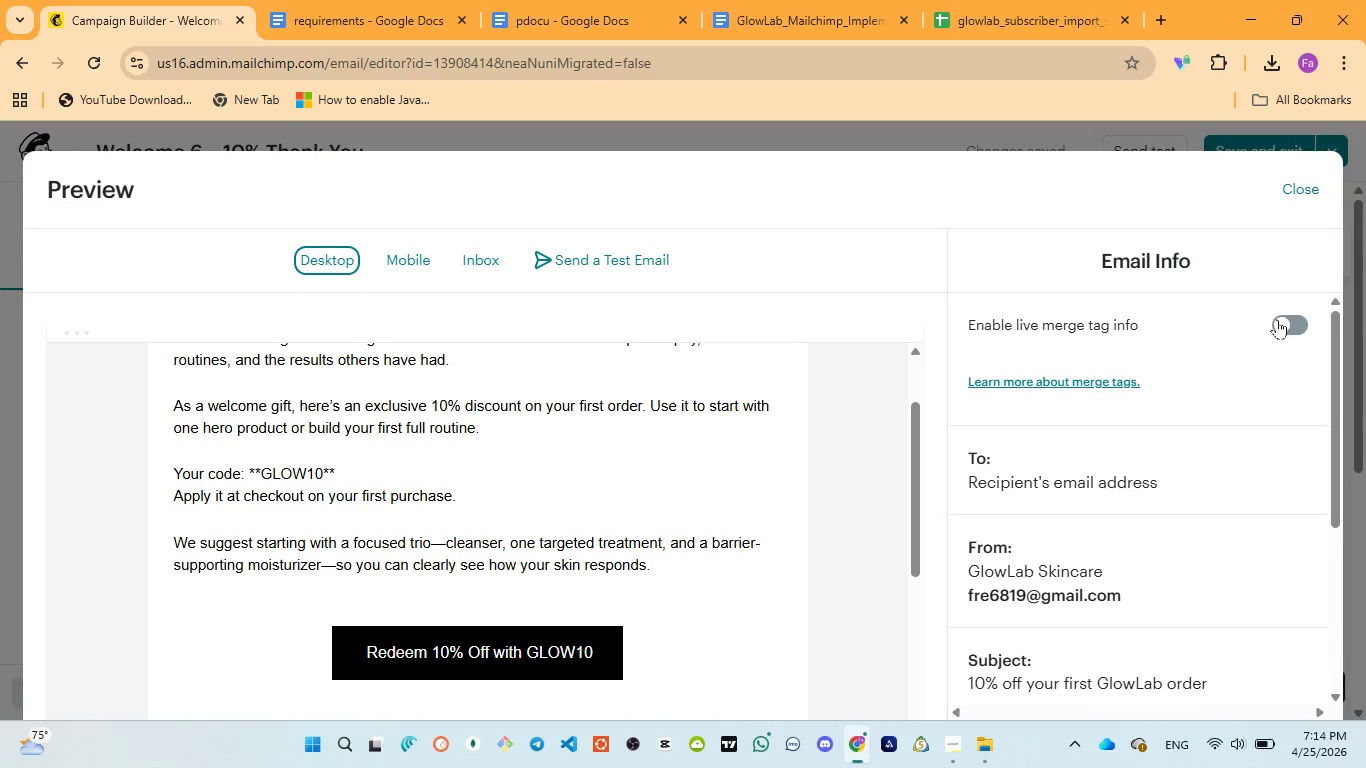 
double_click([214, 384])
 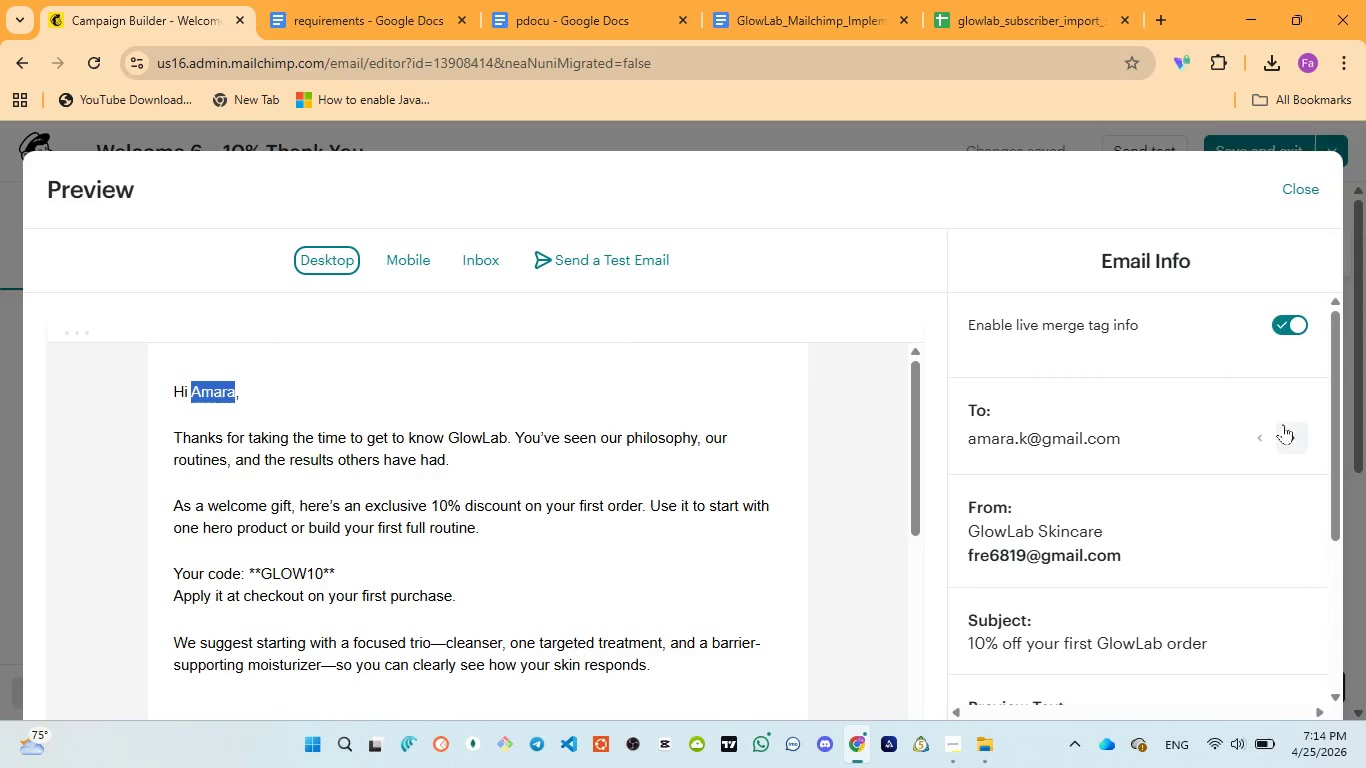 
left_click([1291, 435])
 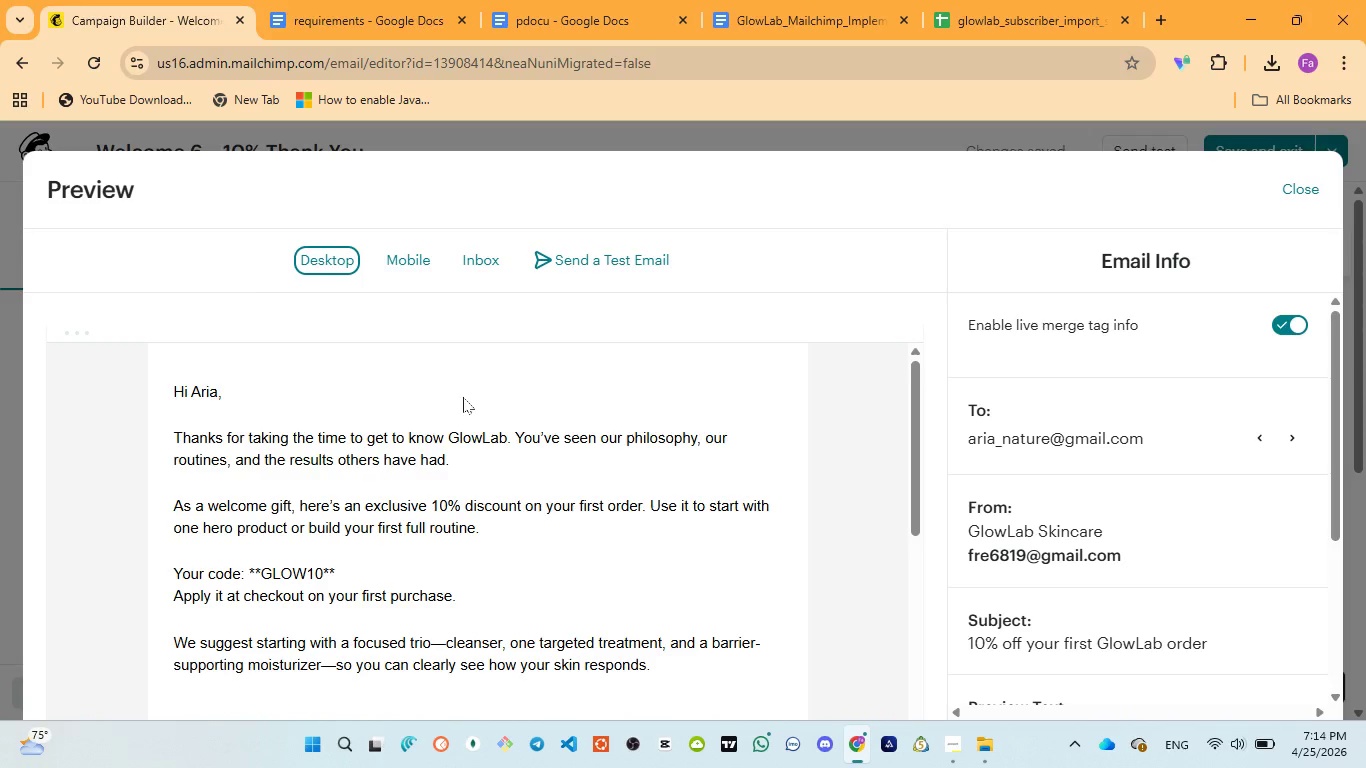 
double_click([205, 385])
 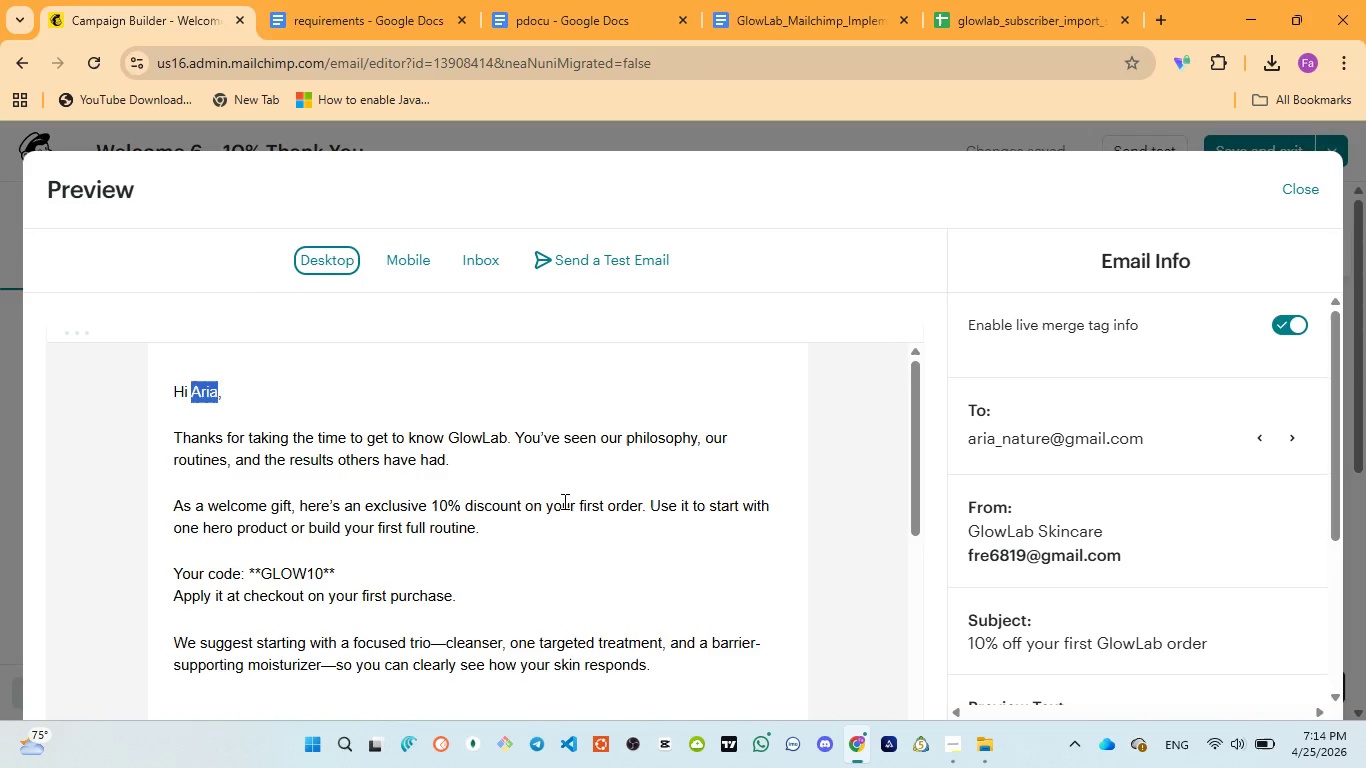 
scroll: coordinate [563, 501], scroll_direction: down, amount: 2.0
 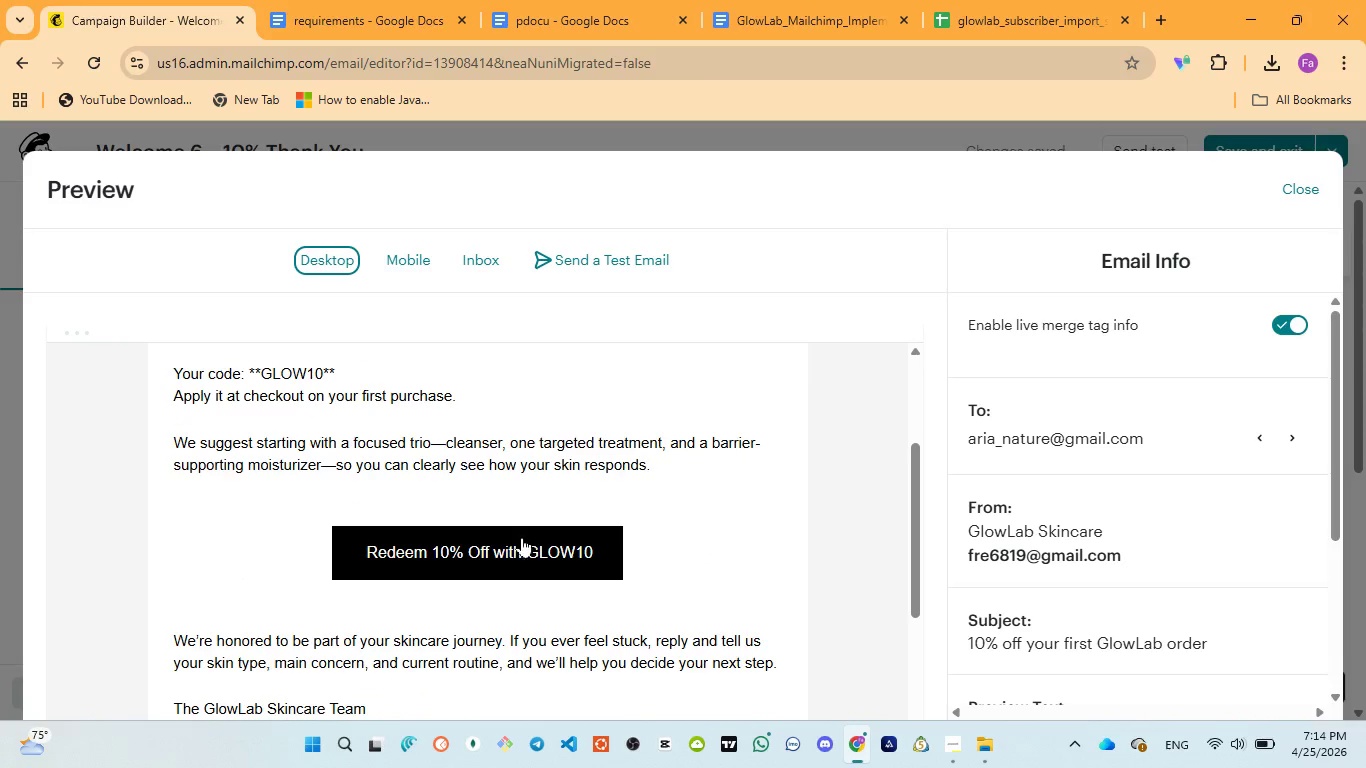 
left_click([511, 548])
 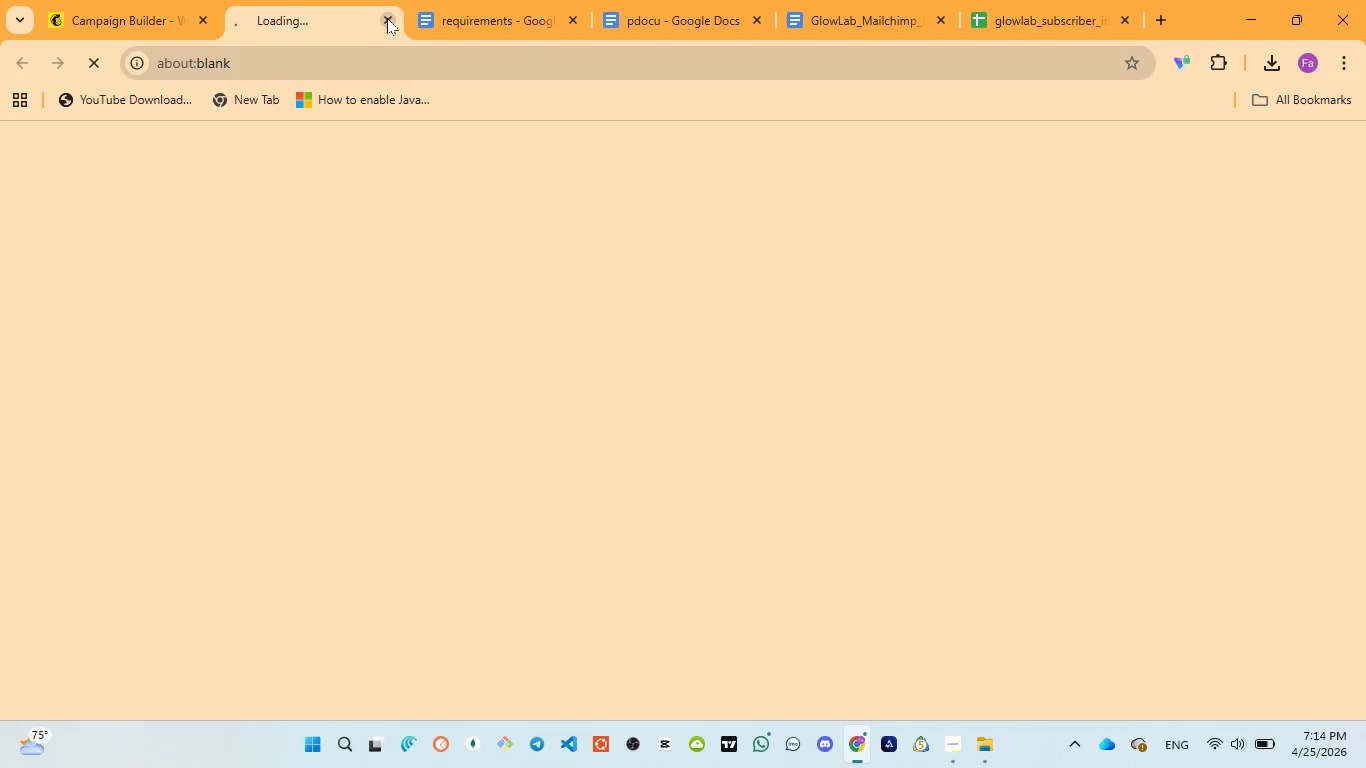 
left_click([386, 18])
 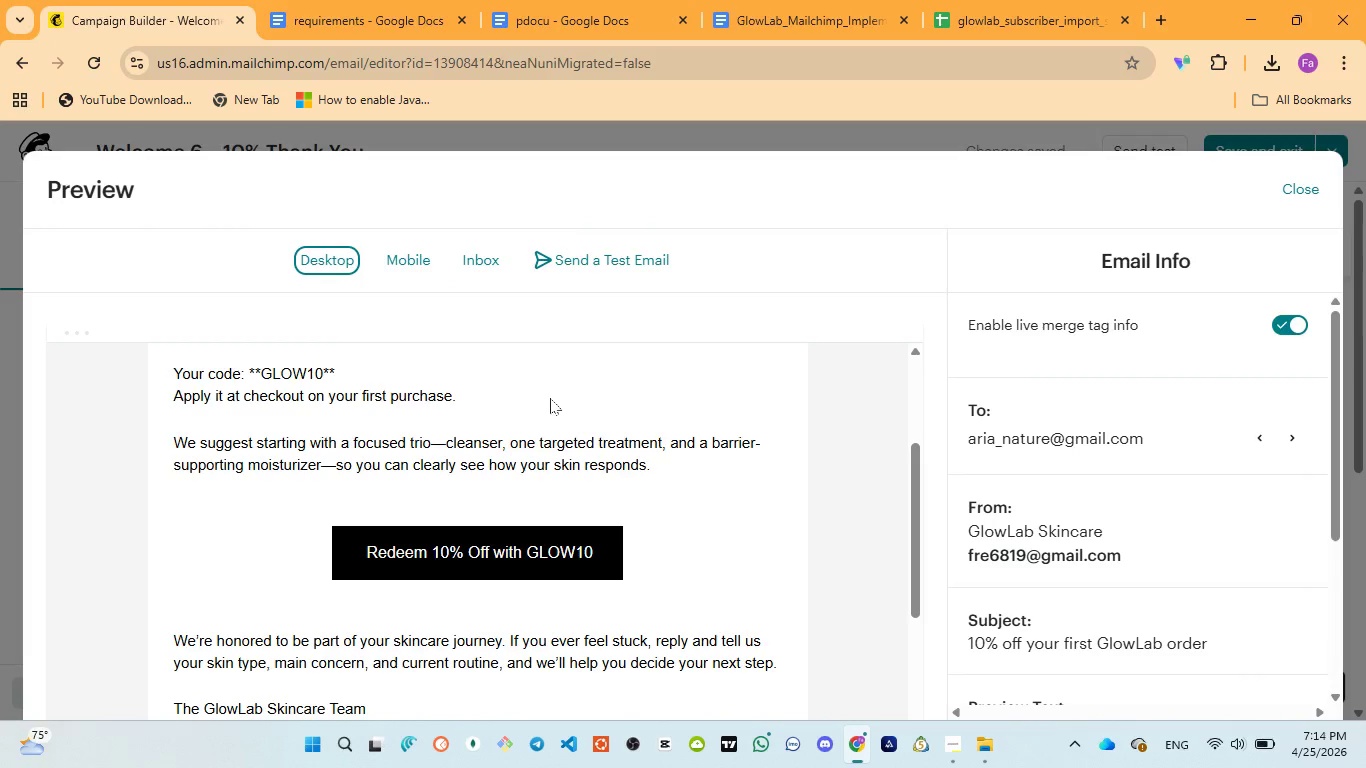 
scroll: coordinate [552, 400], scroll_direction: up, amount: 5.0
 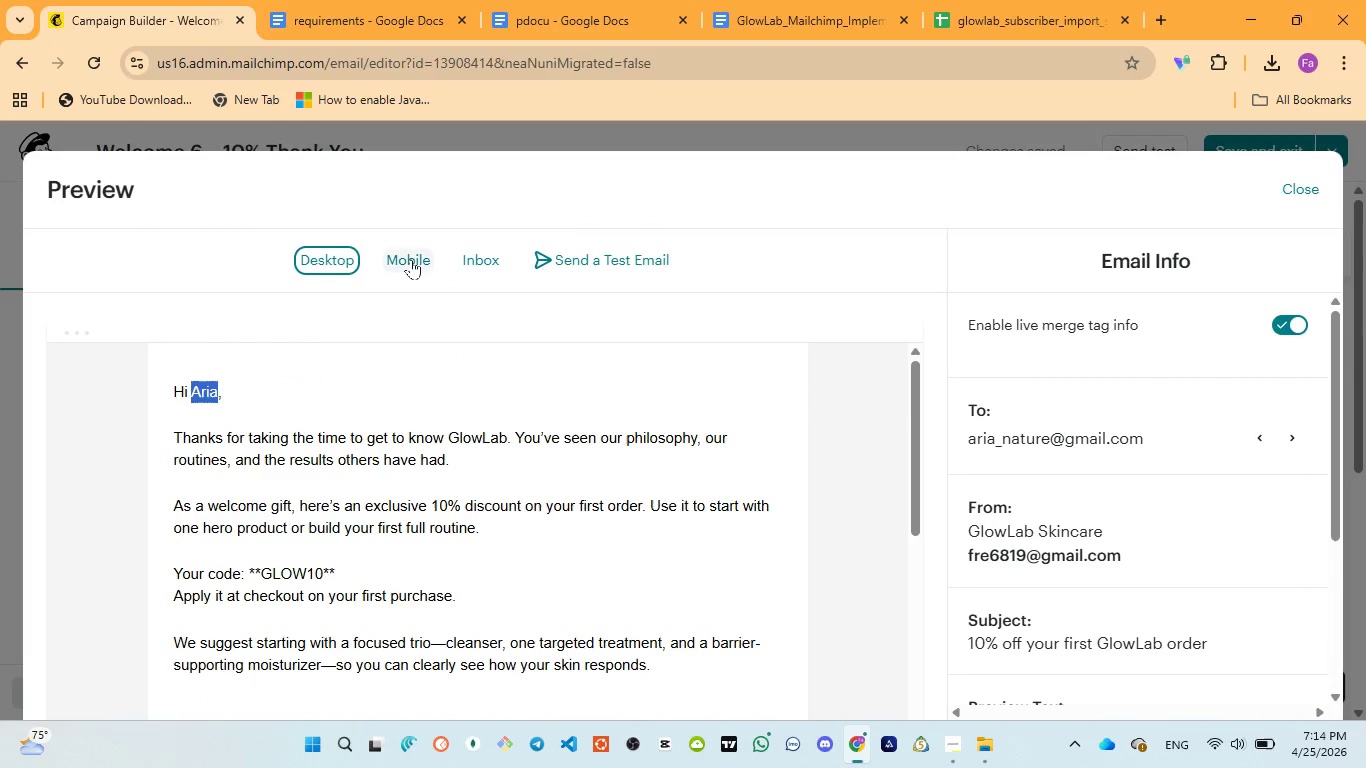 
left_click([411, 259])
 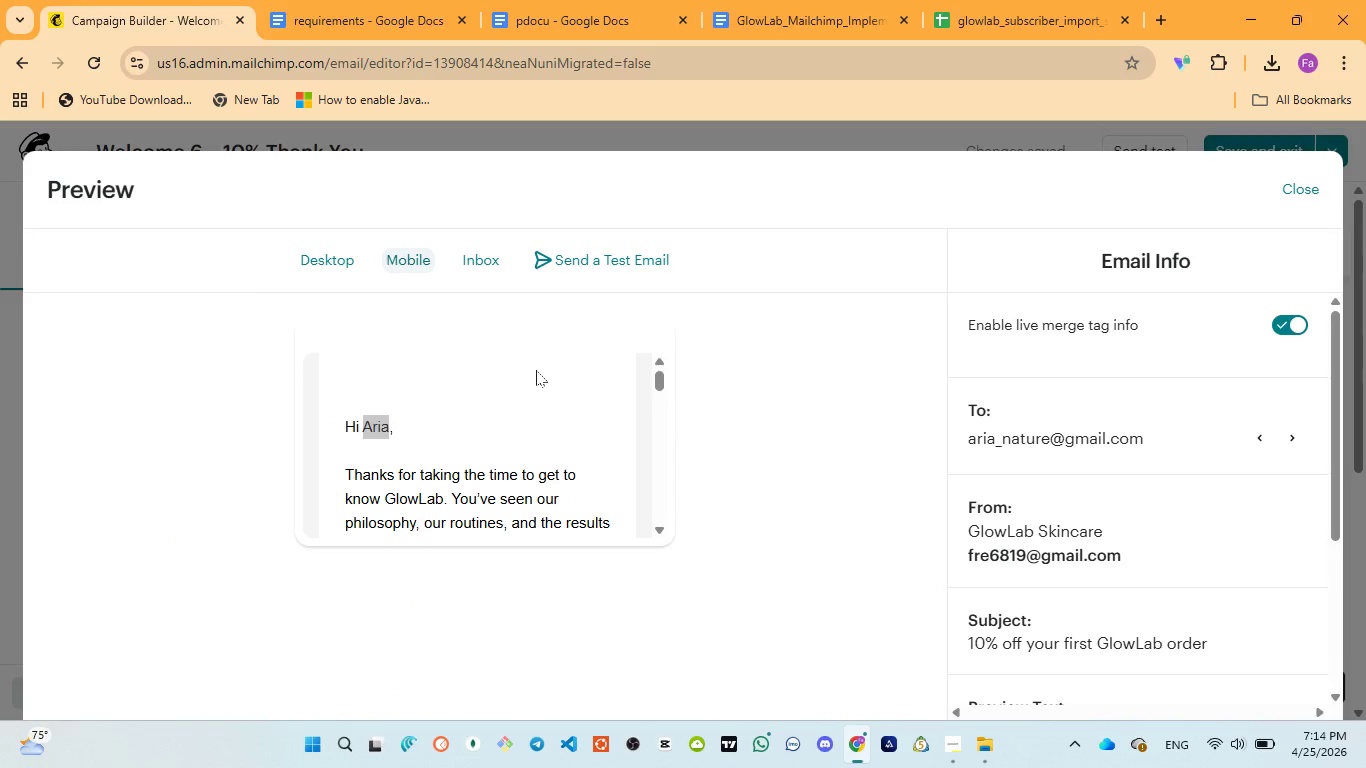 
scroll: coordinate [536, 377], scroll_direction: down, amount: 5.0
 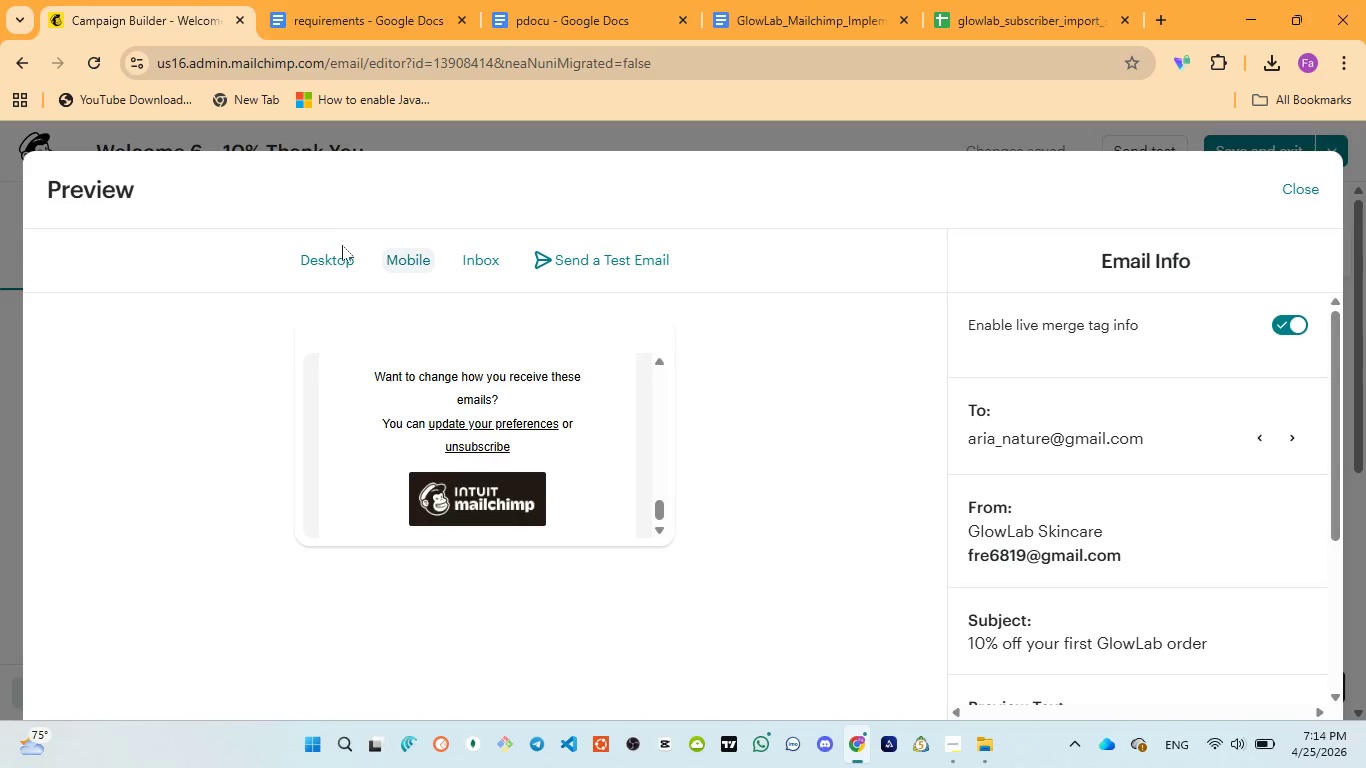 
left_click([330, 264])
 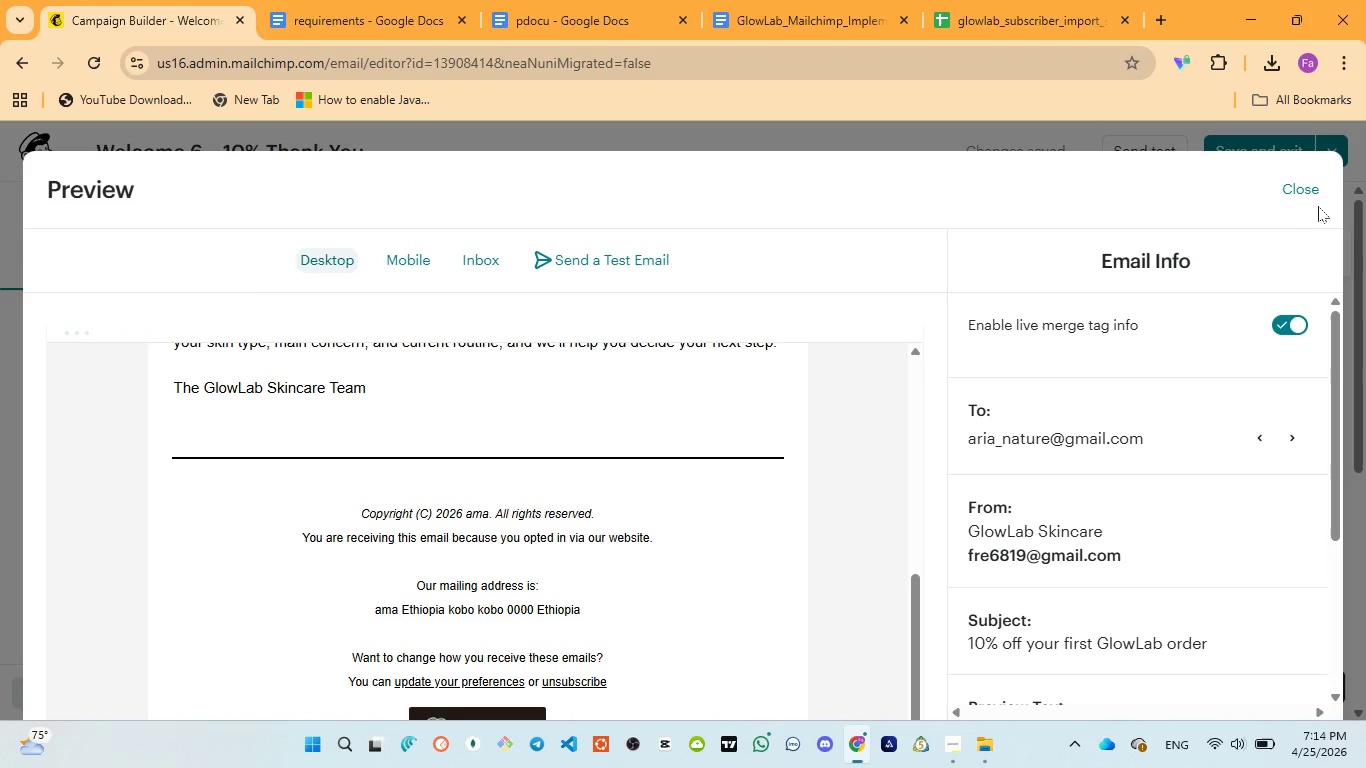 
left_click([1303, 183])
 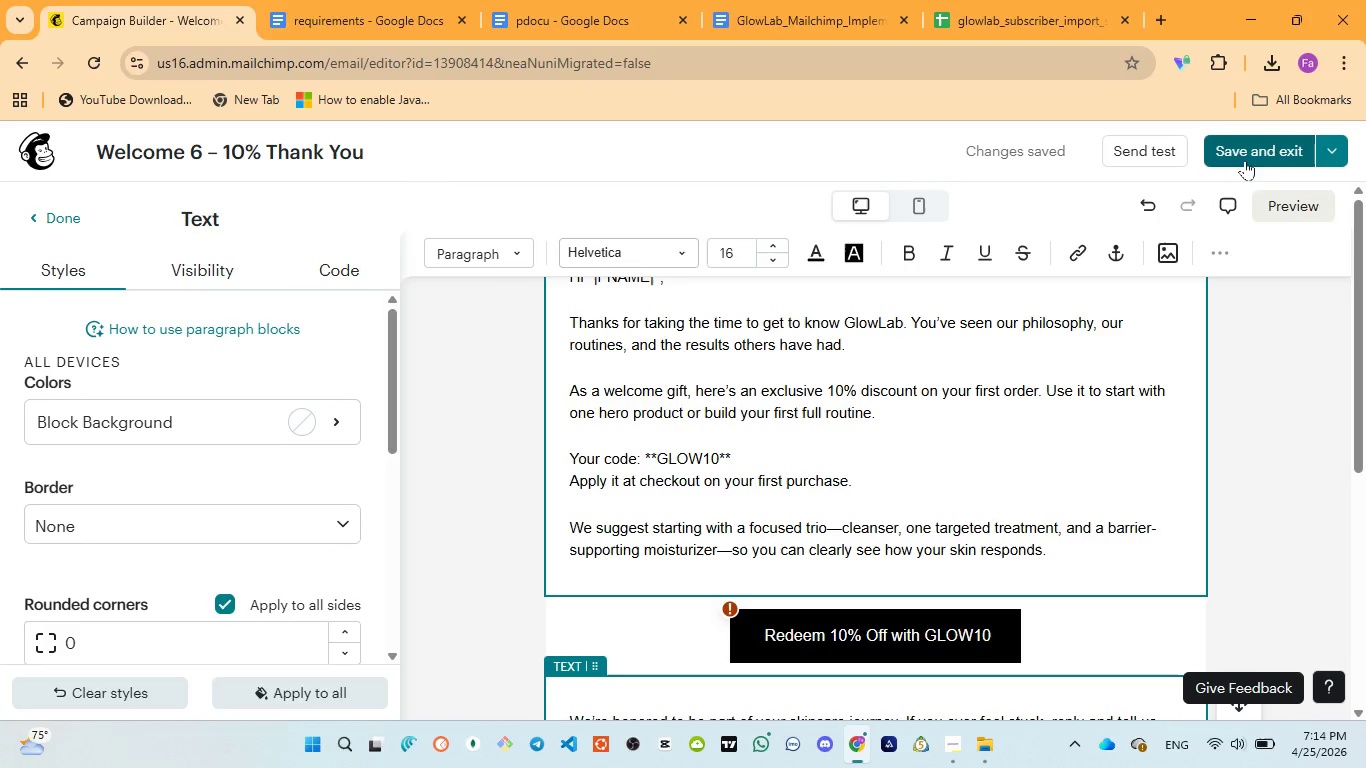 
left_click([1262, 153])
 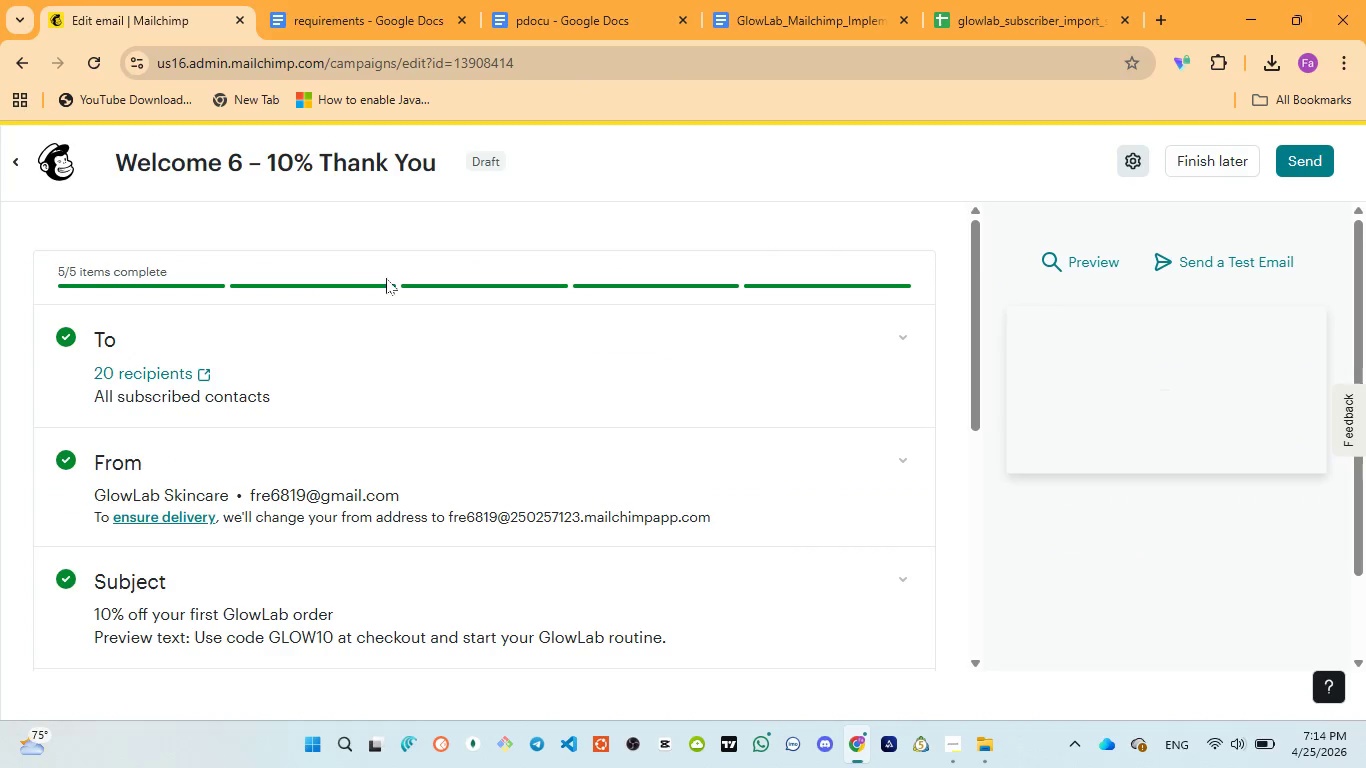 
left_click([23, 175])
 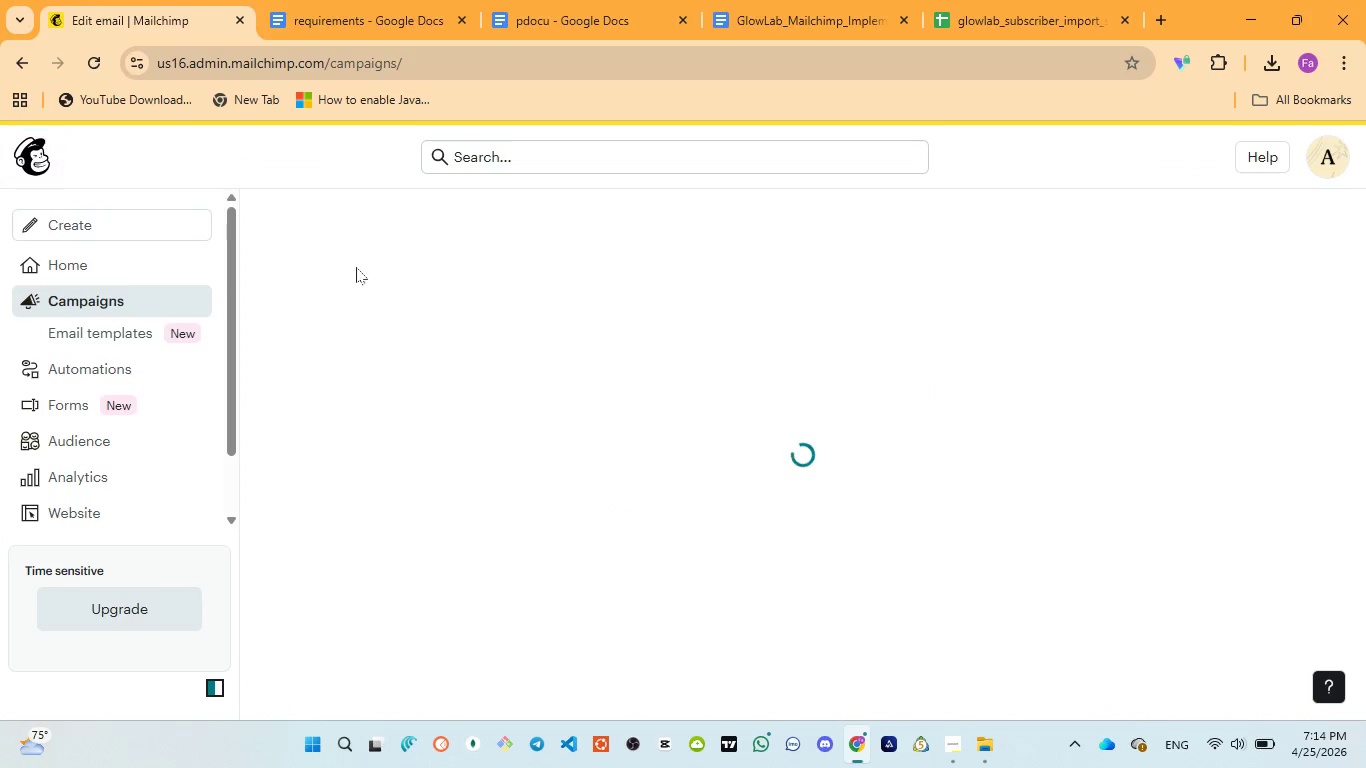 
mouse_move([722, 354])
 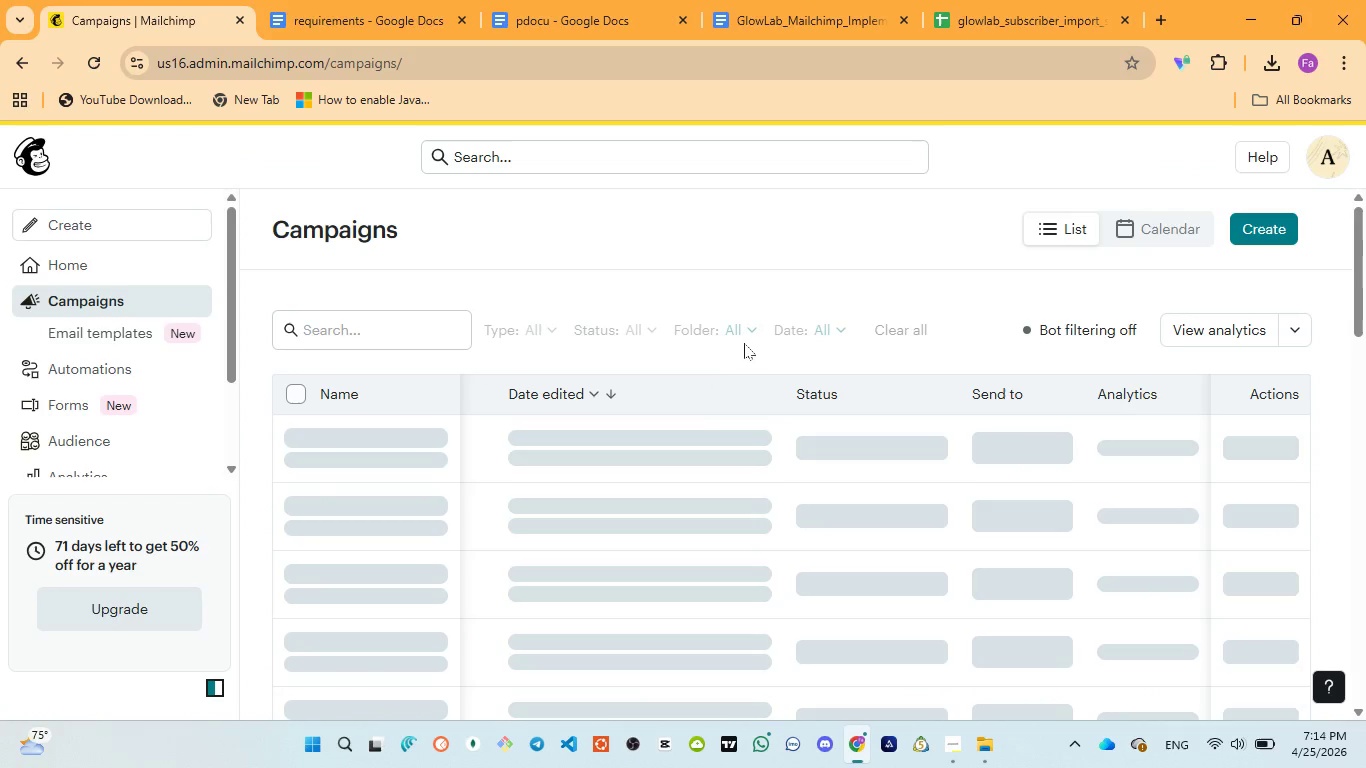 
mouse_move([451, 414])
 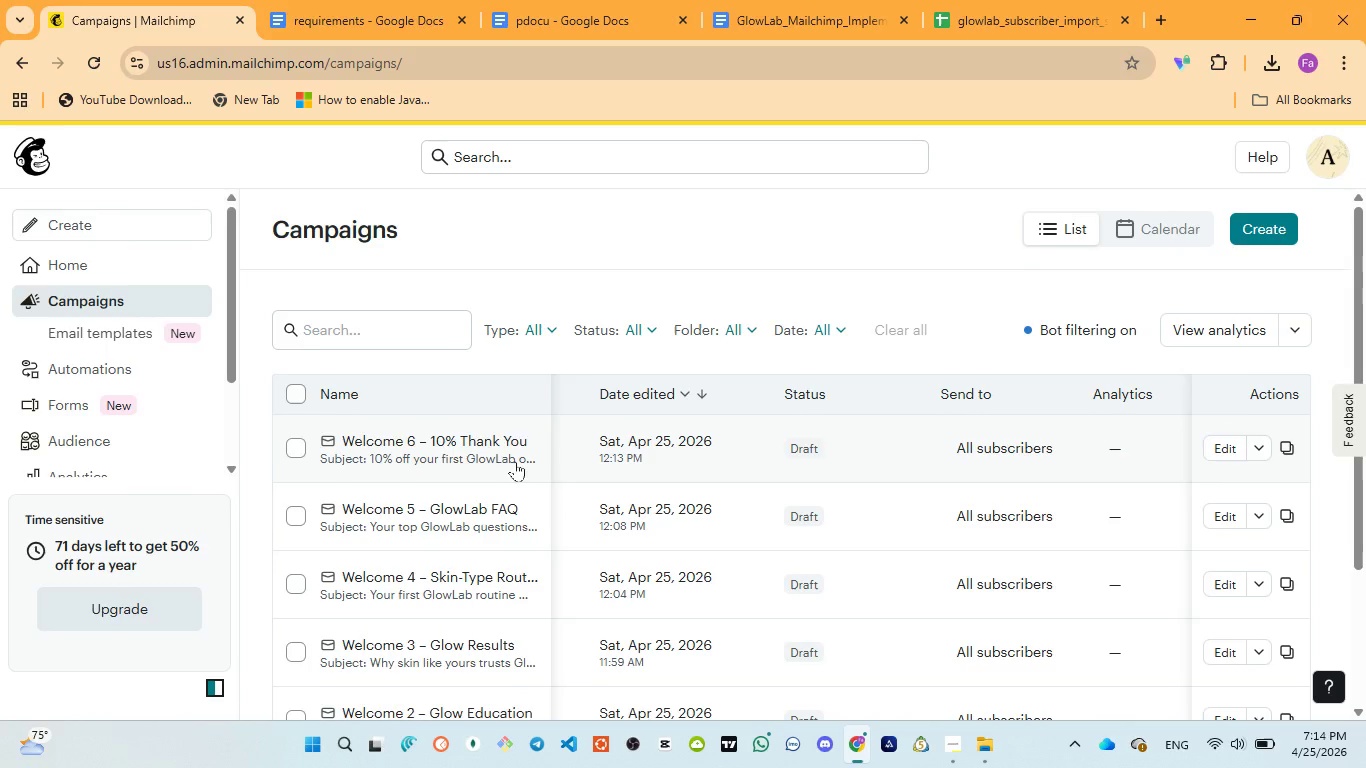 
scroll: coordinate [515, 464], scroll_direction: down, amount: 2.0
 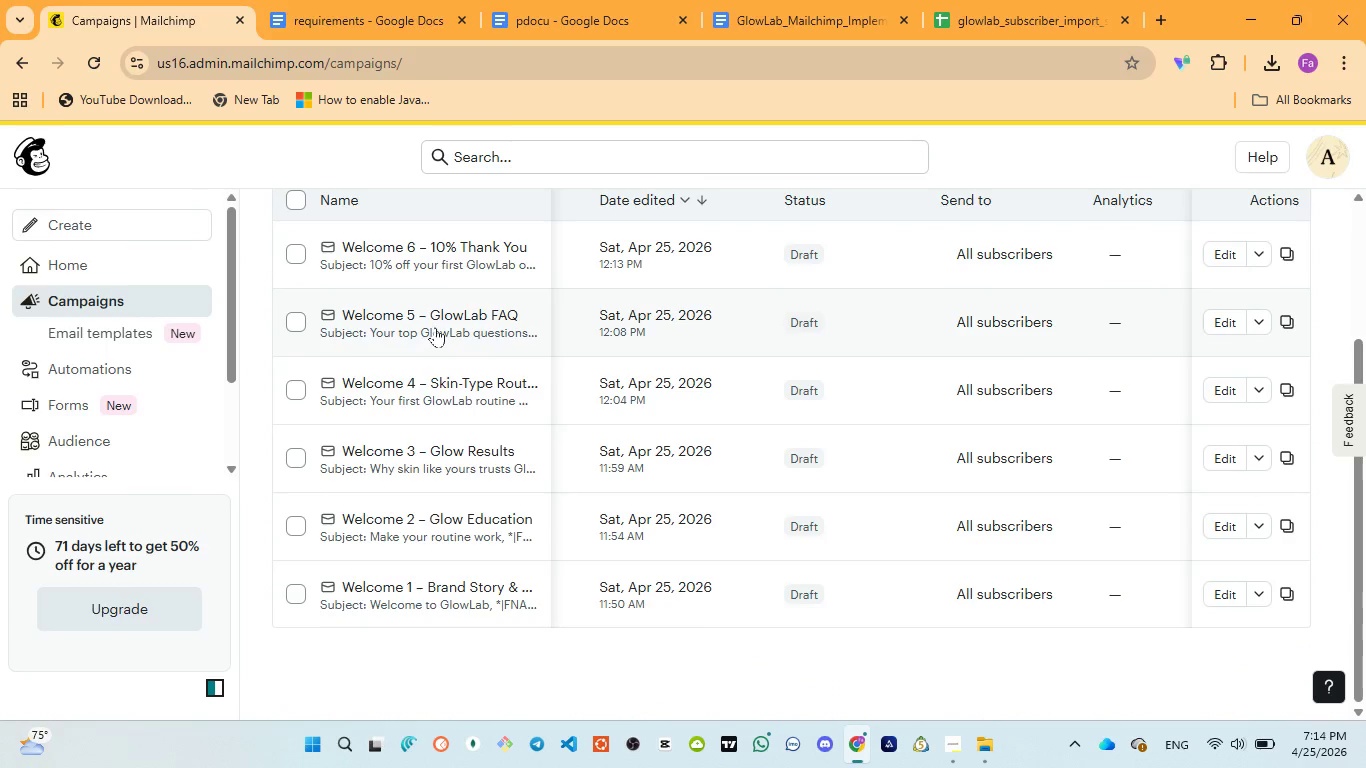 
scroll: coordinate [434, 260], scroll_direction: up, amount: 2.0
 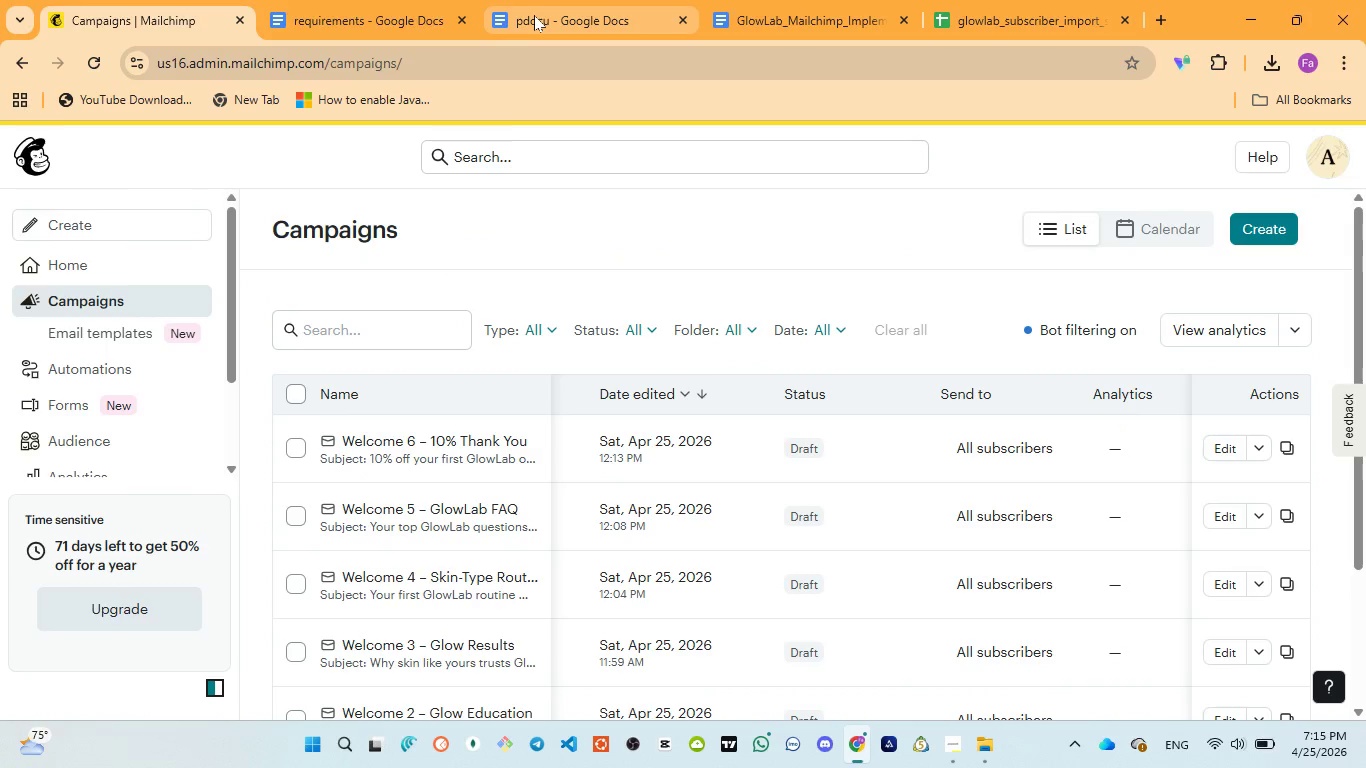 
left_click([535, 15])
 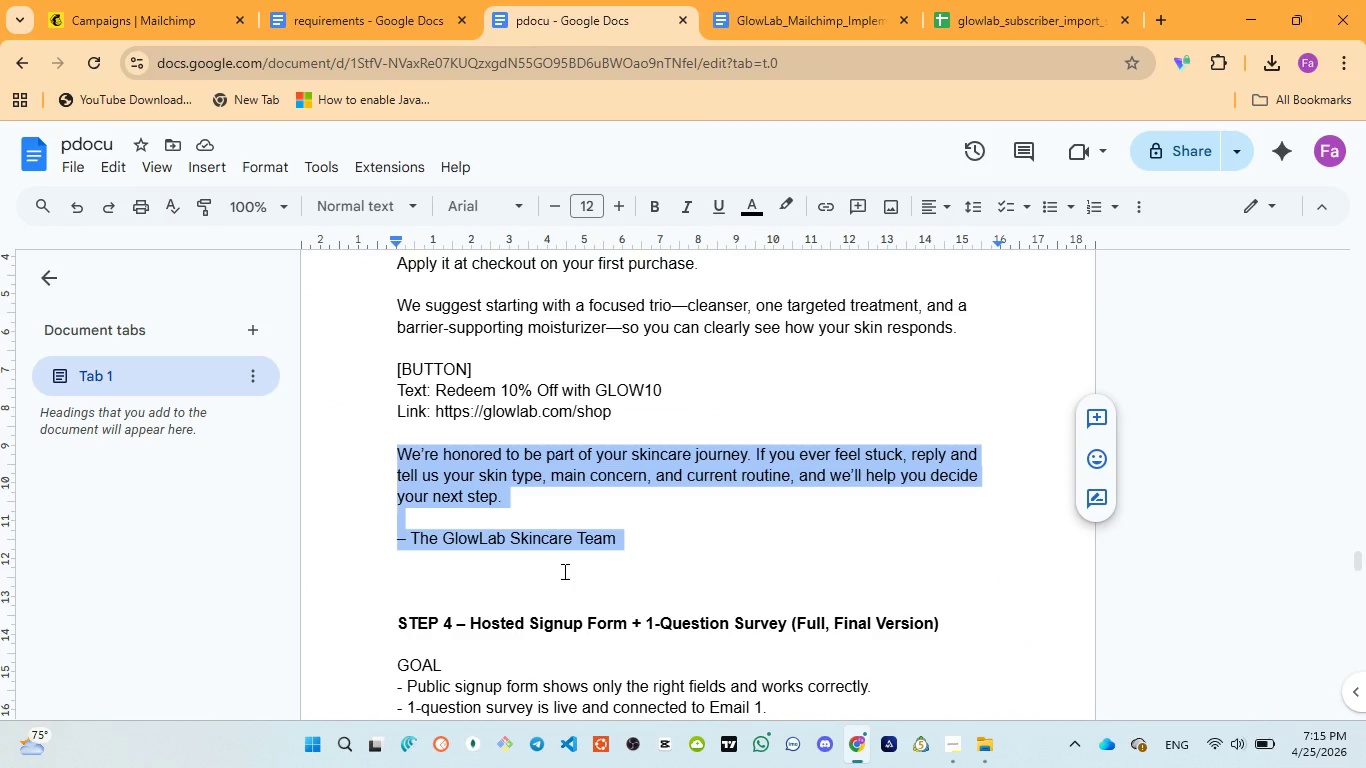 
scroll: coordinate [563, 573], scroll_direction: down, amount: 5.0
 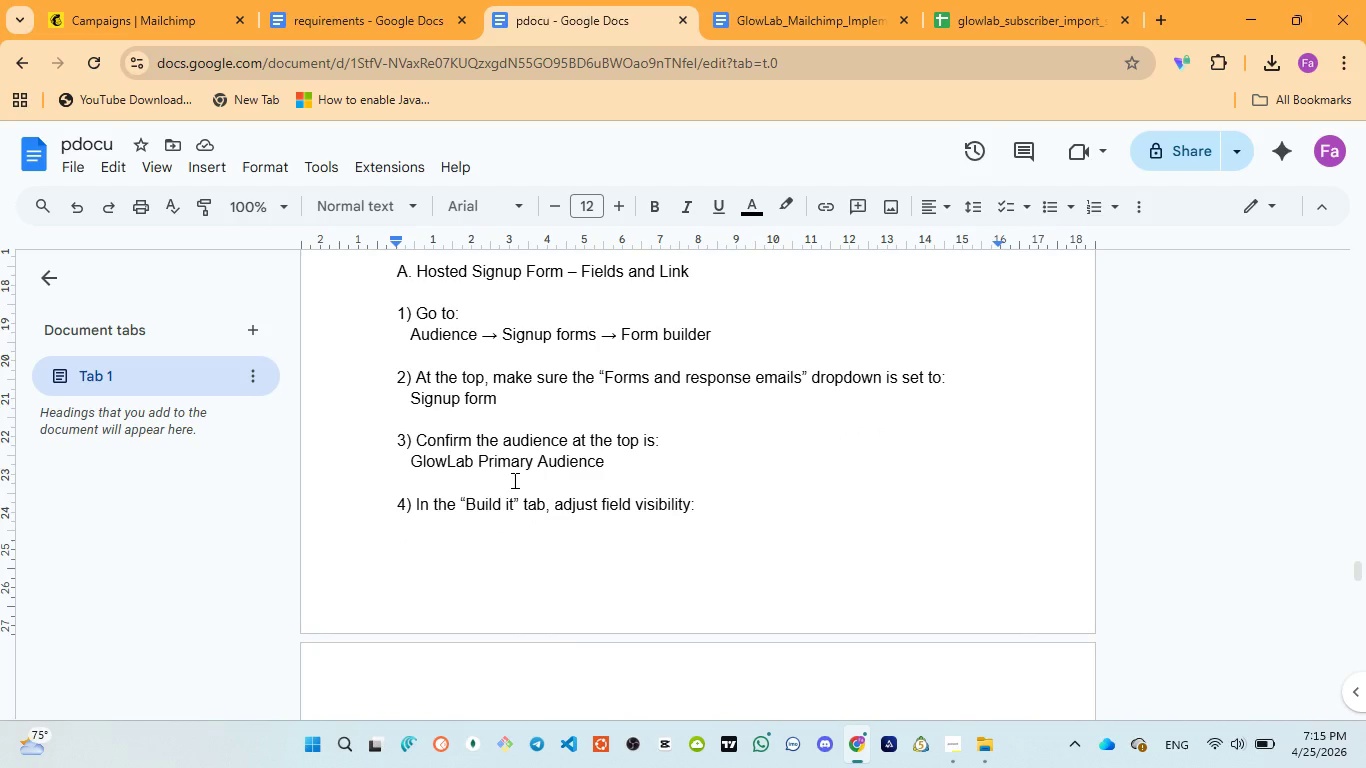 
wait(7.01)
 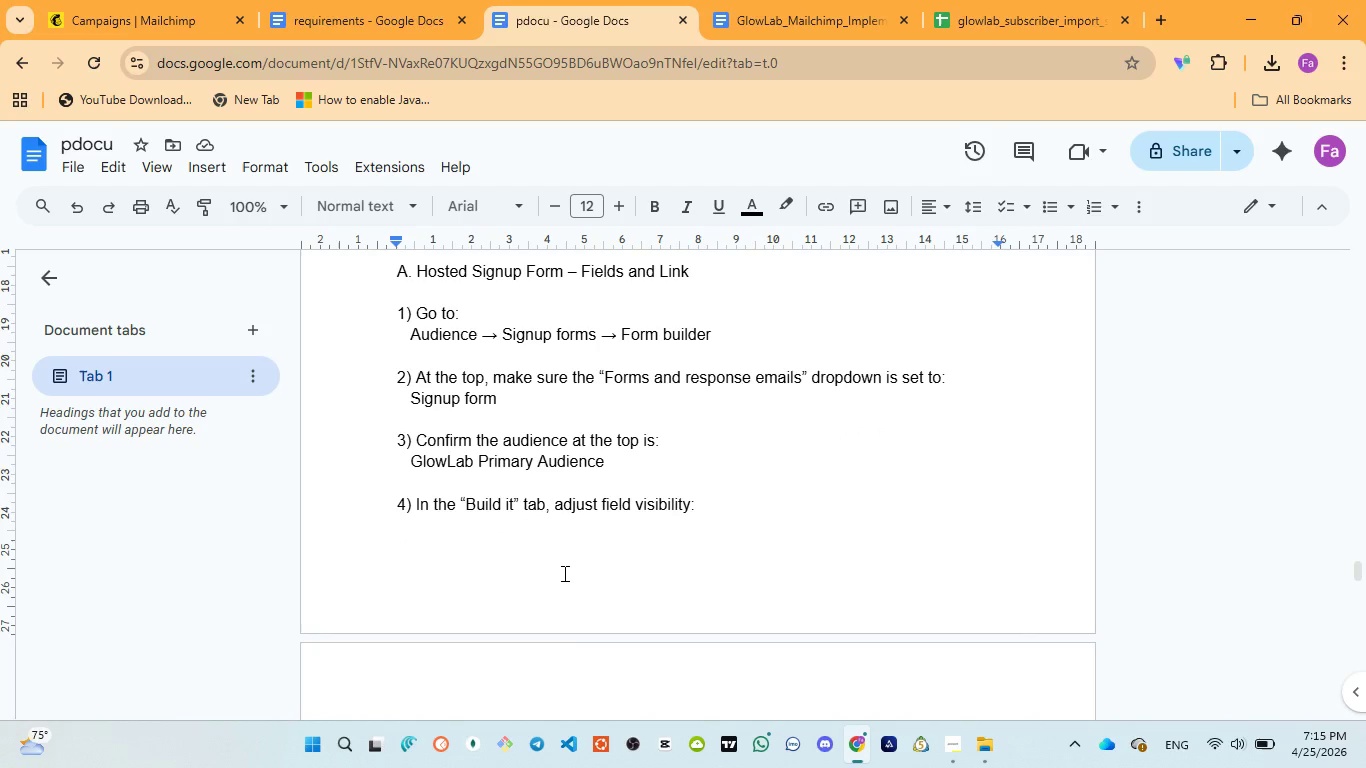 
scroll: coordinate [582, 431], scroll_direction: down, amount: 4.0
 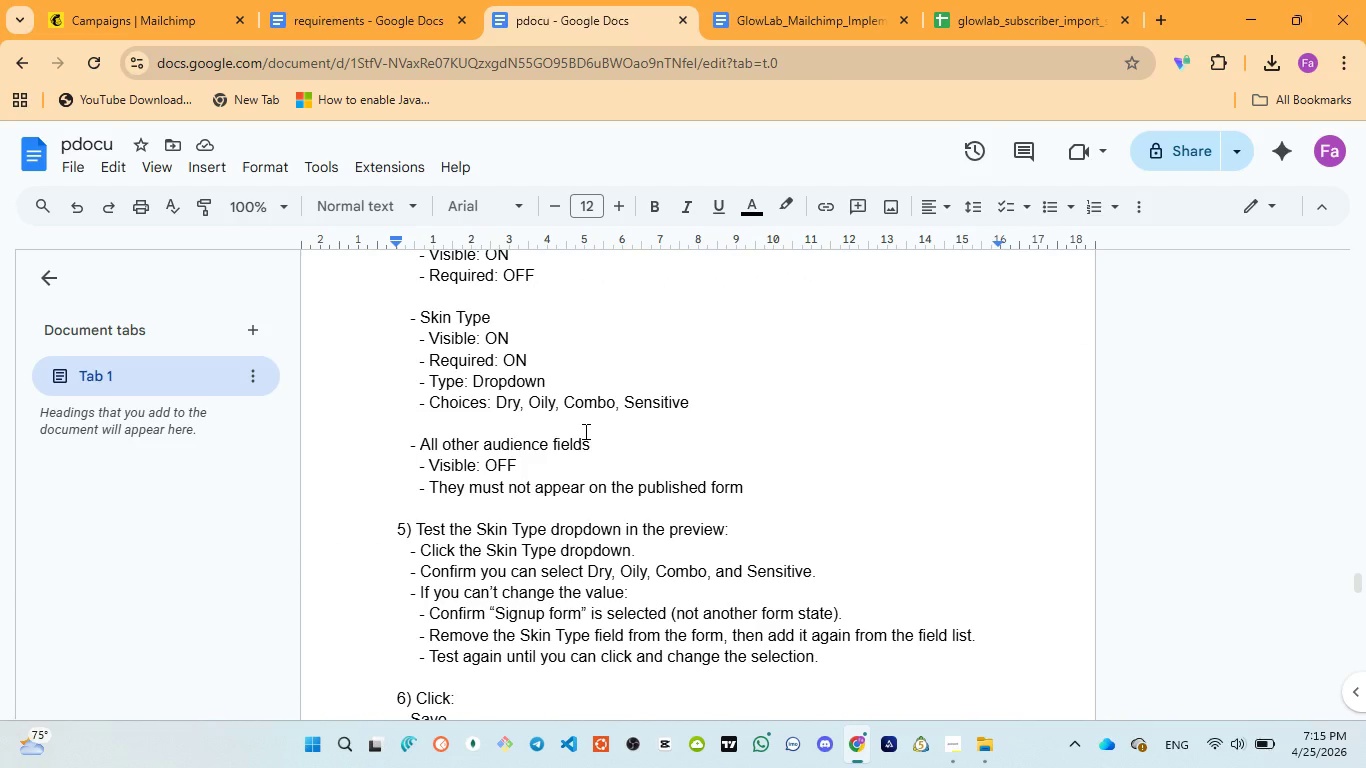 
wait(6.56)
 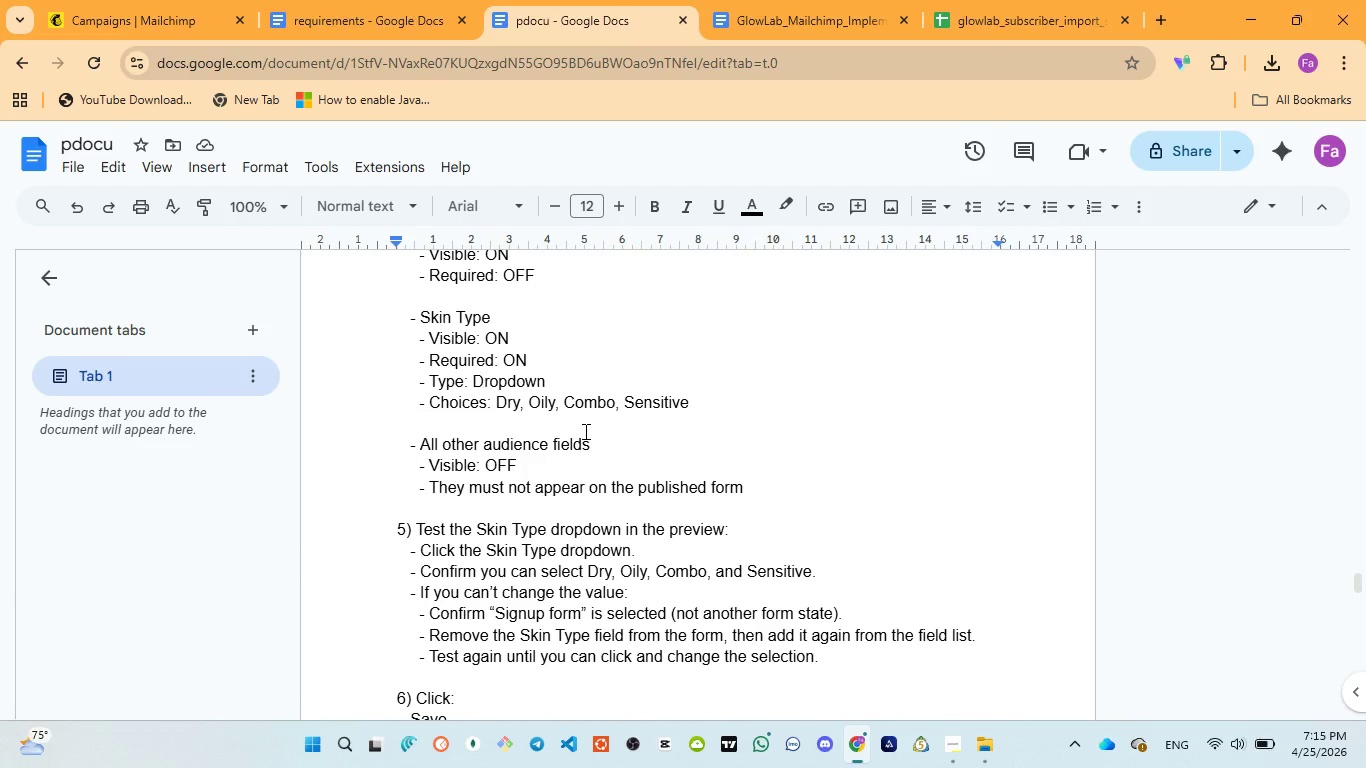 
scroll: coordinate [569, 507], scroll_direction: up, amount: 5.0
 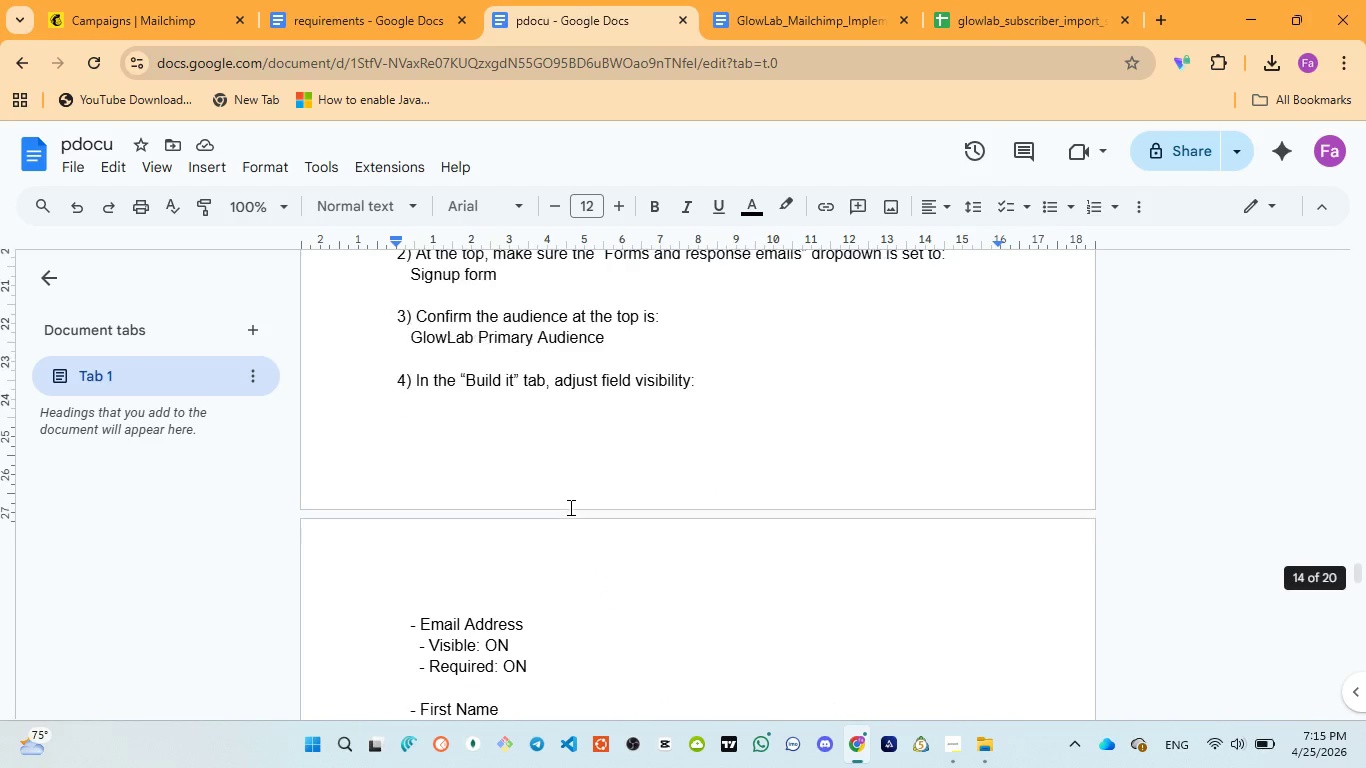 
scroll: coordinate [569, 507], scroll_direction: down, amount: 2.0
 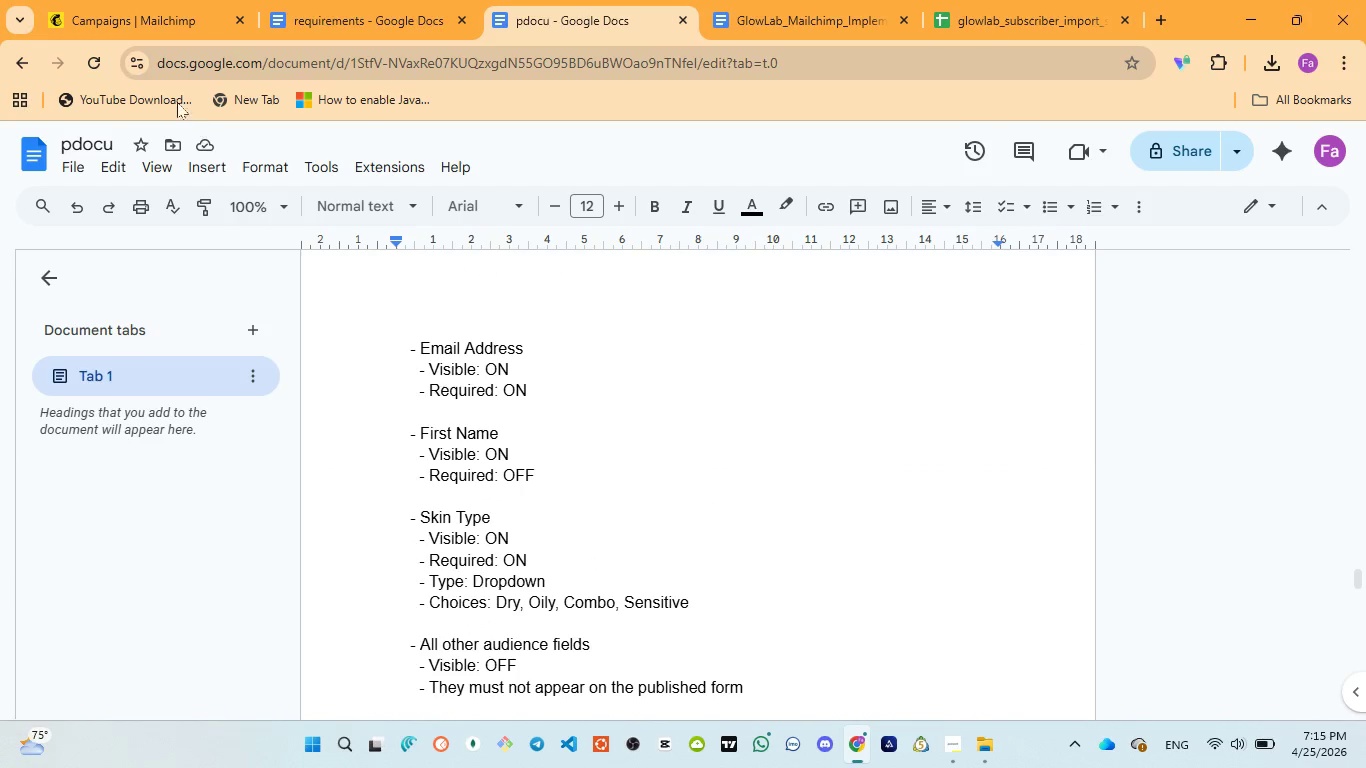 
left_click([123, 23])
 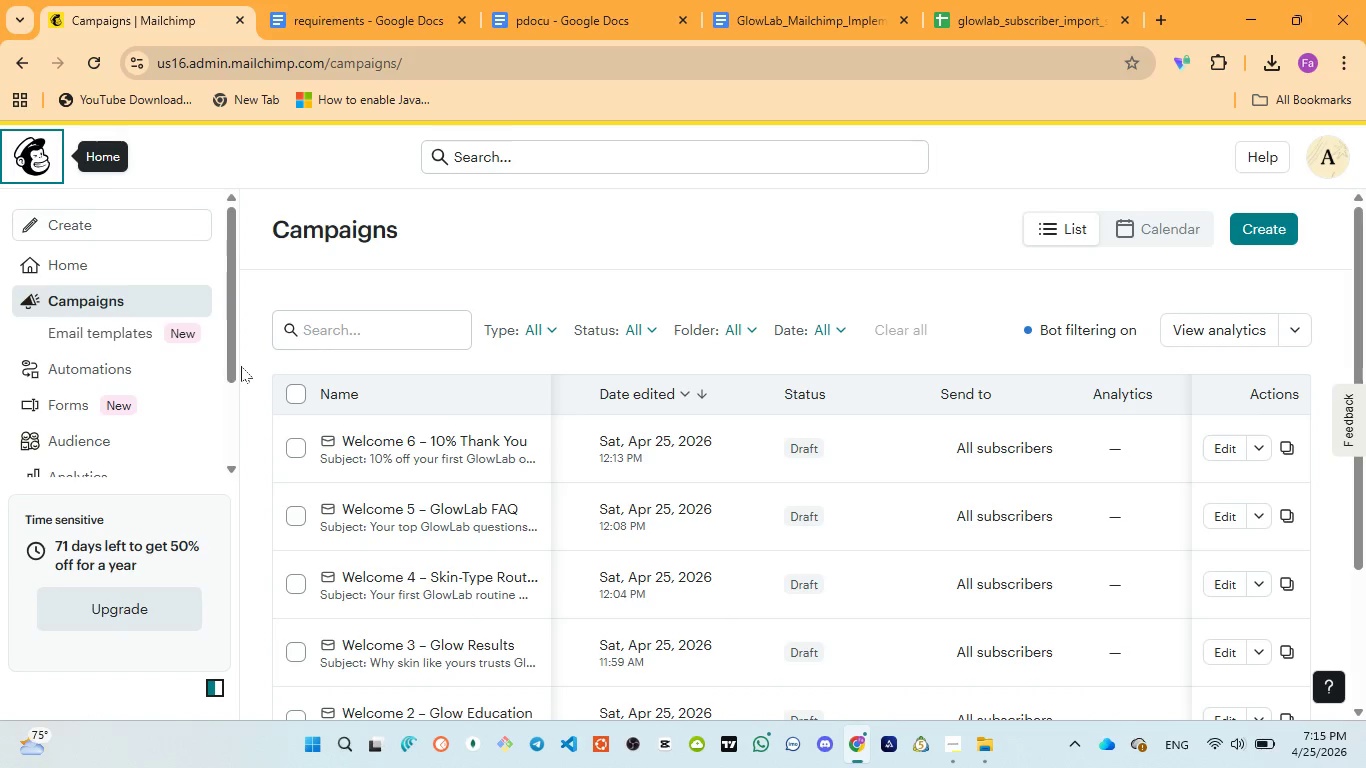 
left_click_drag(start_coordinate=[232, 356], to_coordinate=[234, 396])
 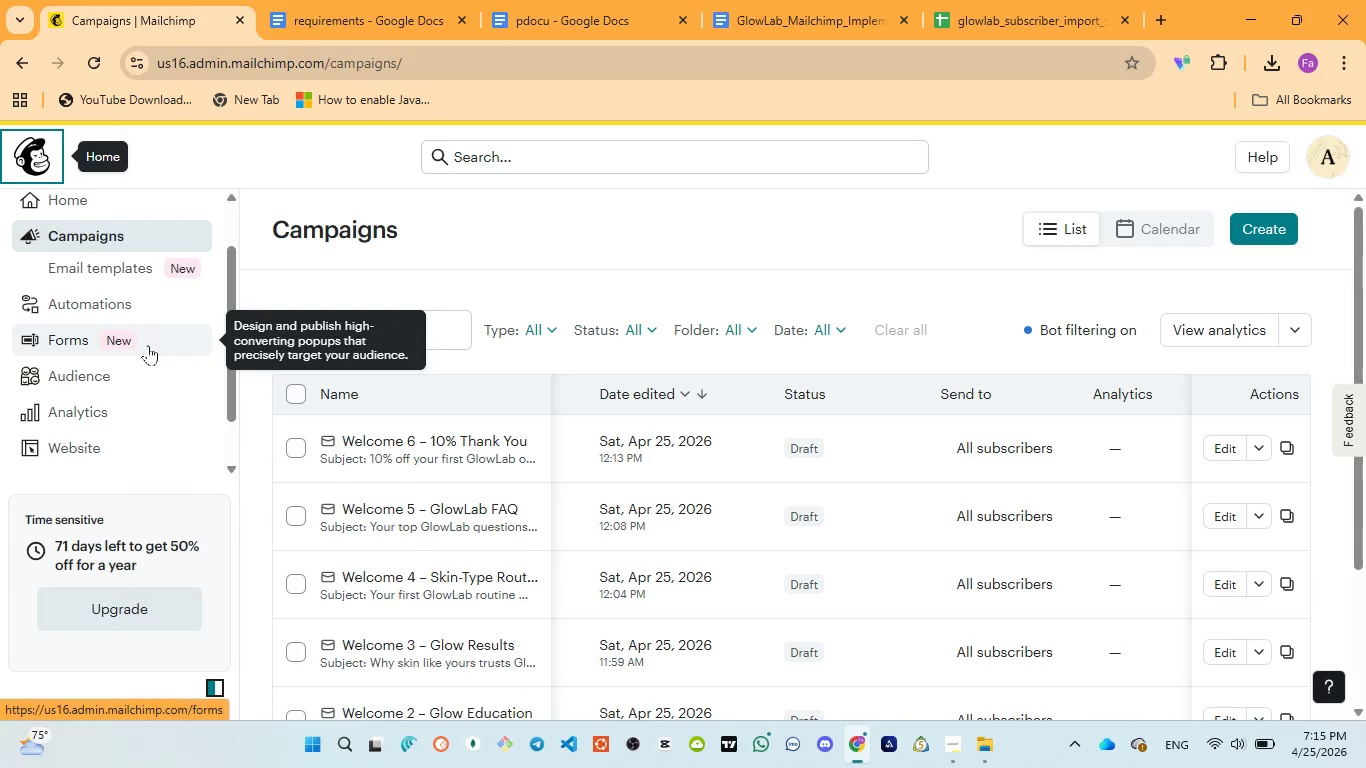 
left_click([148, 345])
 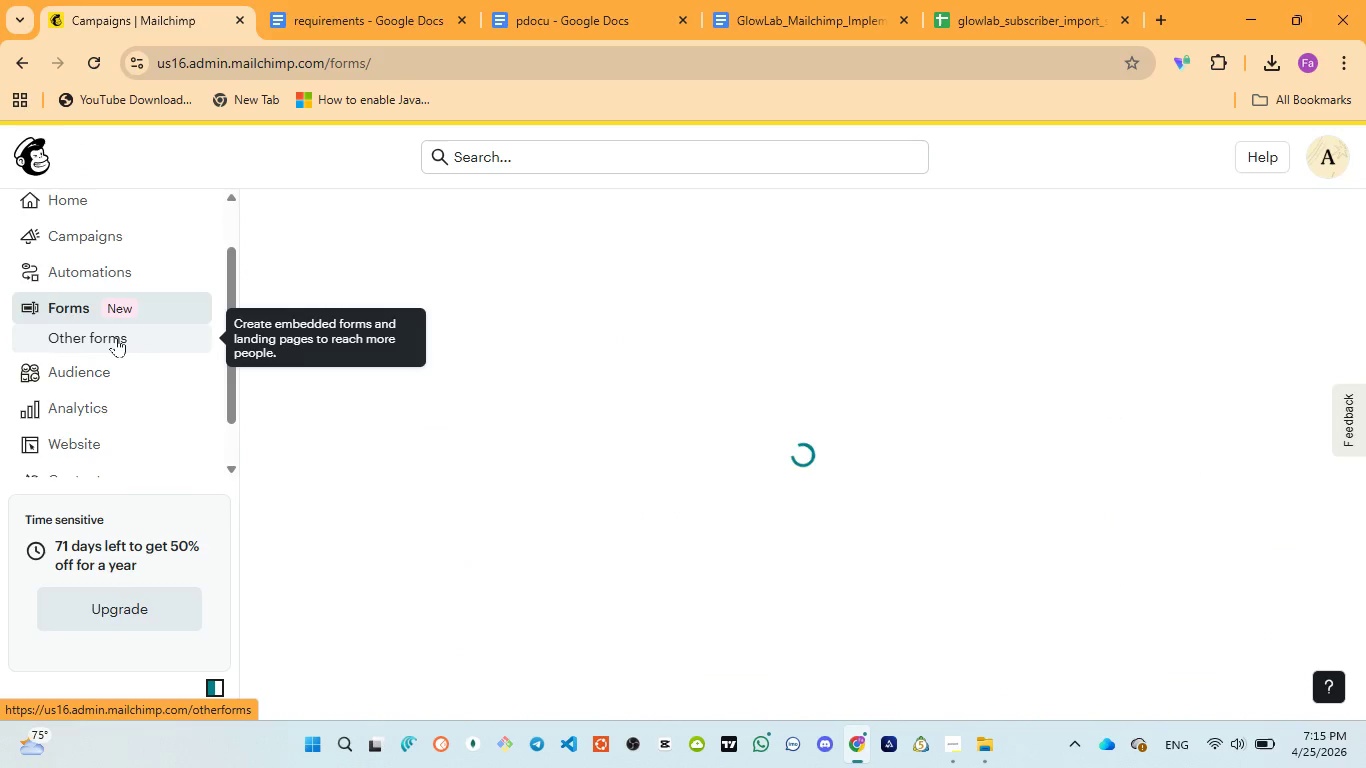 
left_click([123, 337])
 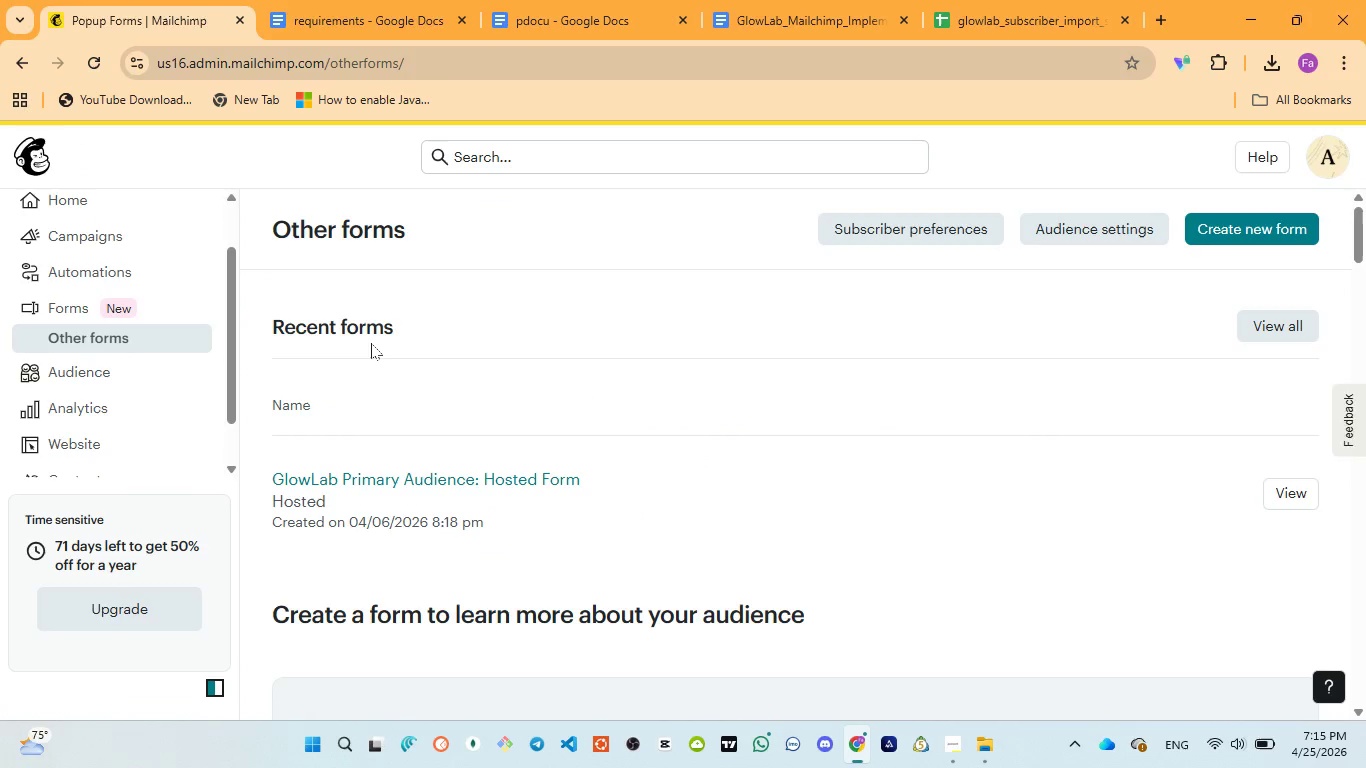 
scroll: coordinate [679, 431], scroll_direction: down, amount: 10.0
 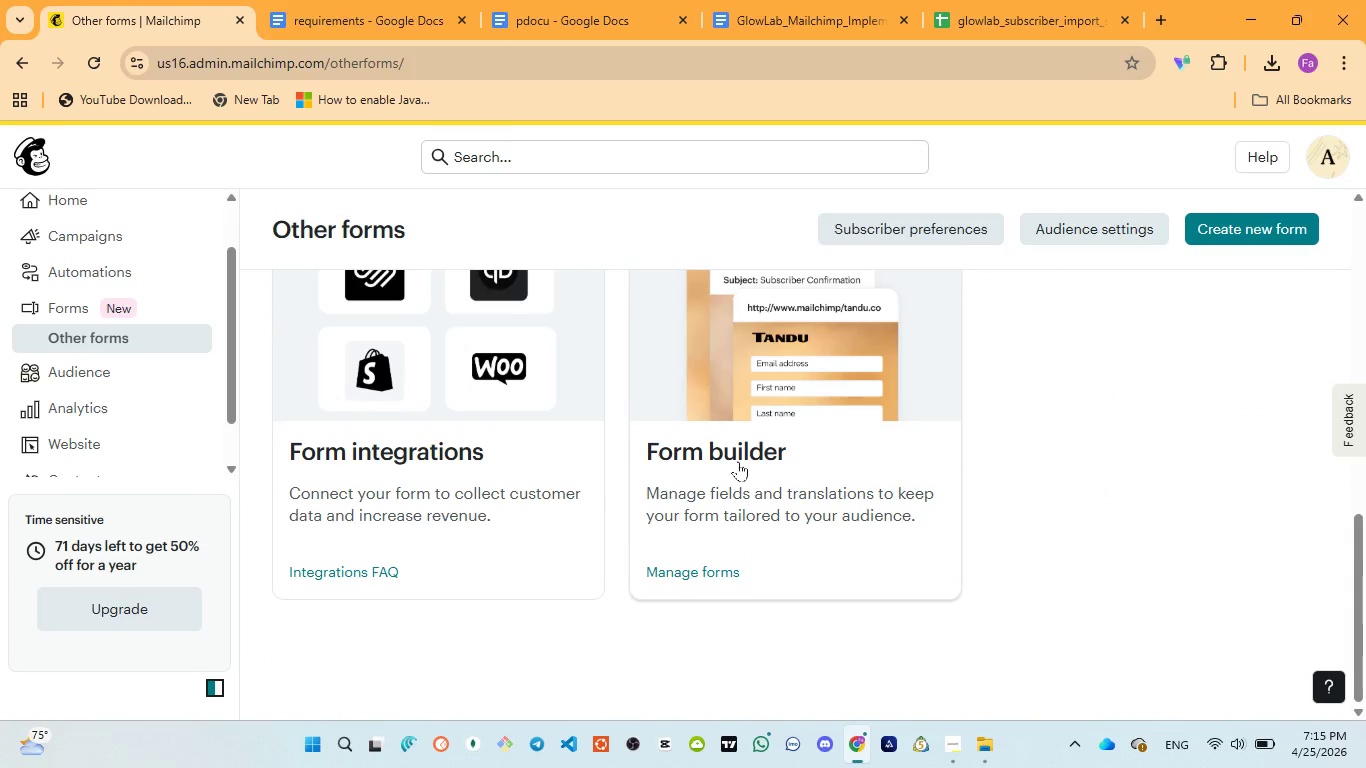 
left_click([738, 461])
 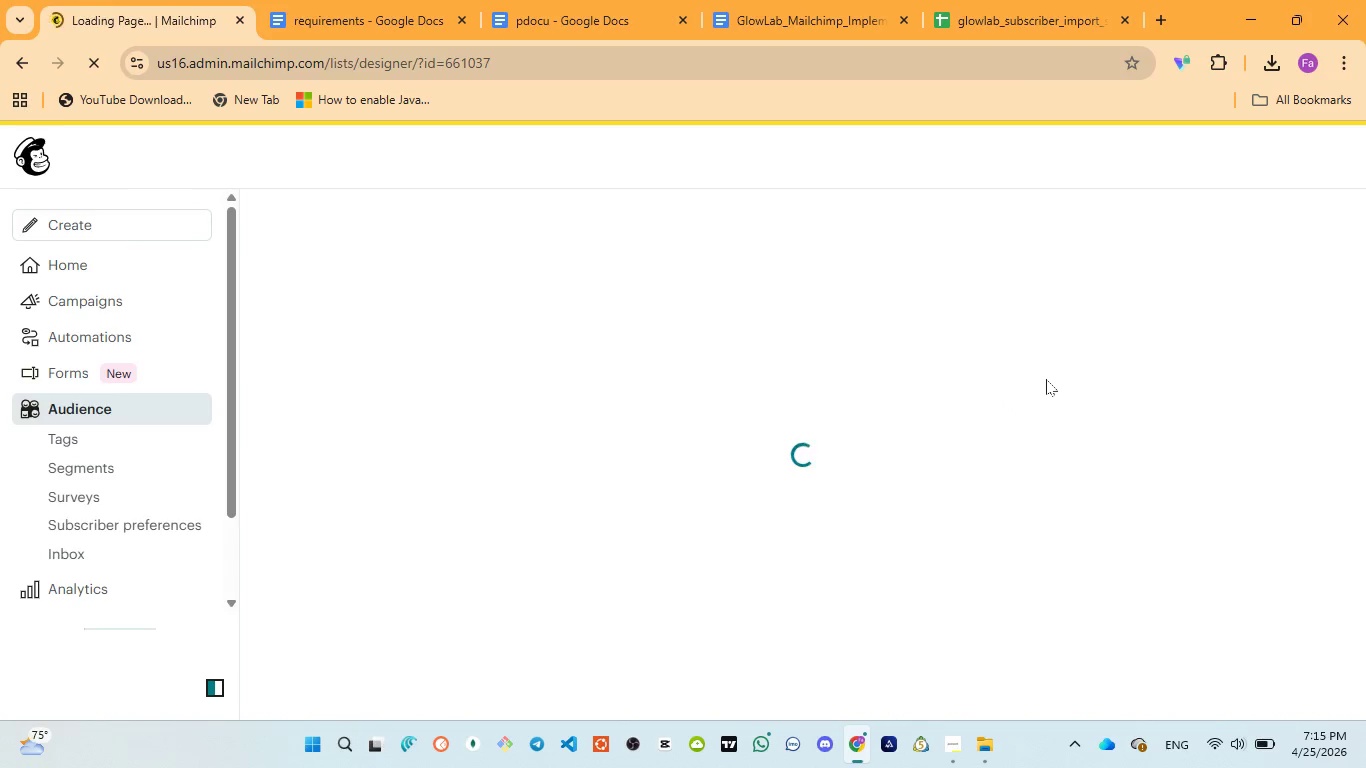 
wait(15.28)
 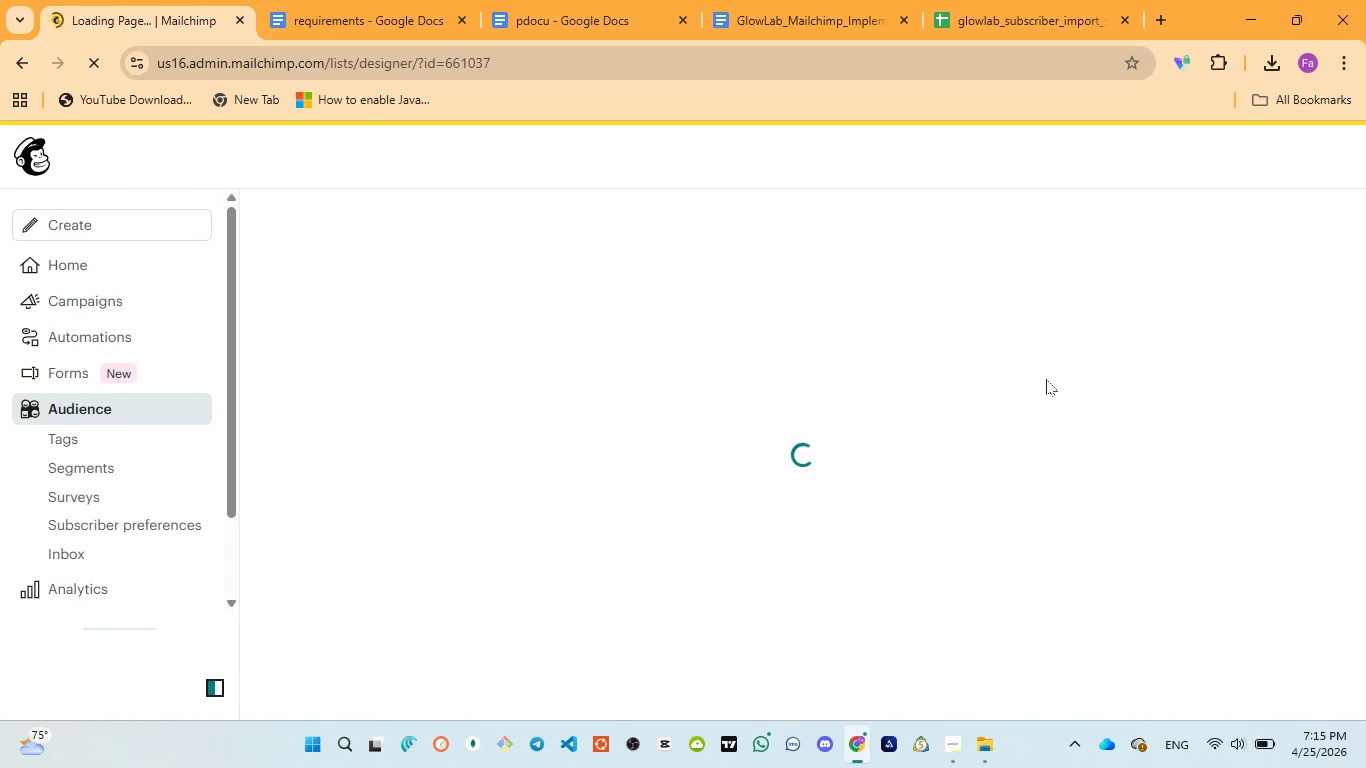 
scroll: coordinate [677, 459], scroll_direction: down, amount: 2.0
 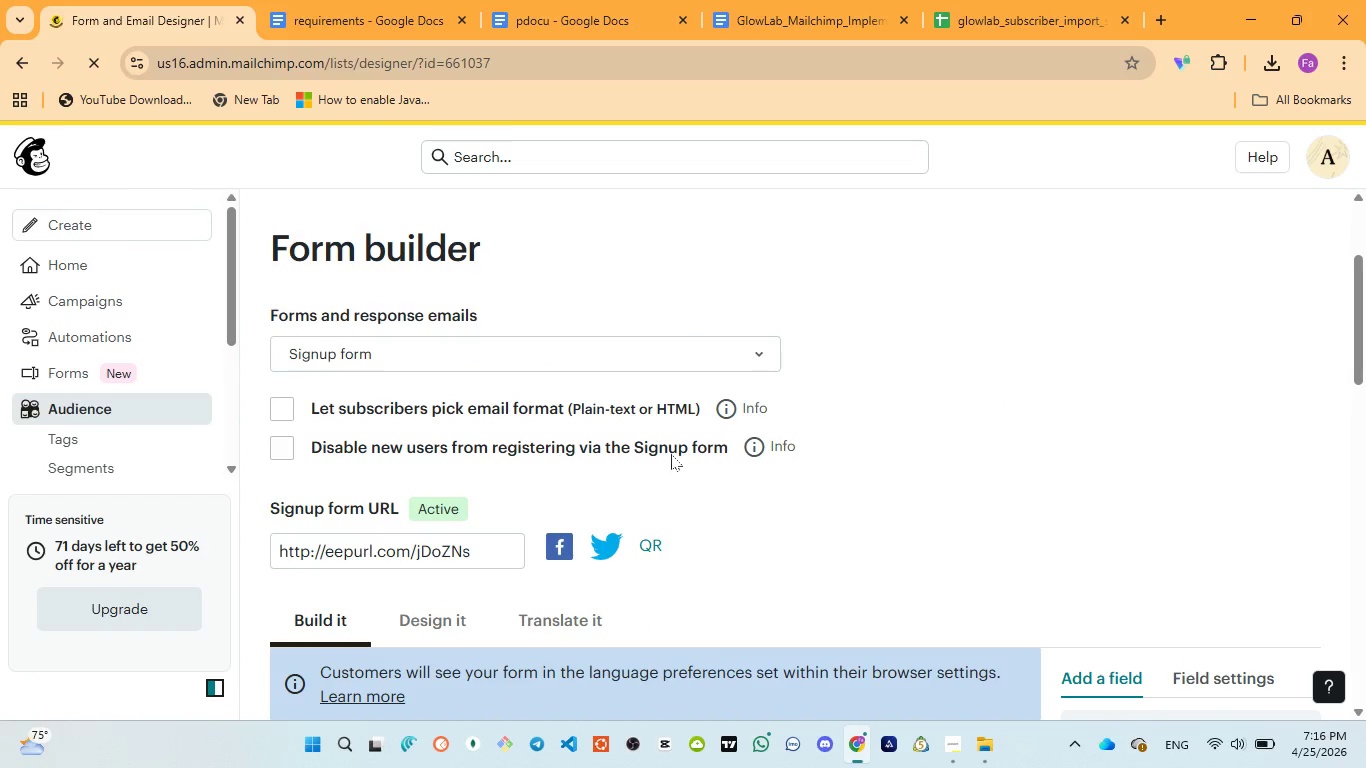 
scroll: coordinate [671, 452], scroll_direction: up, amount: 3.0
 